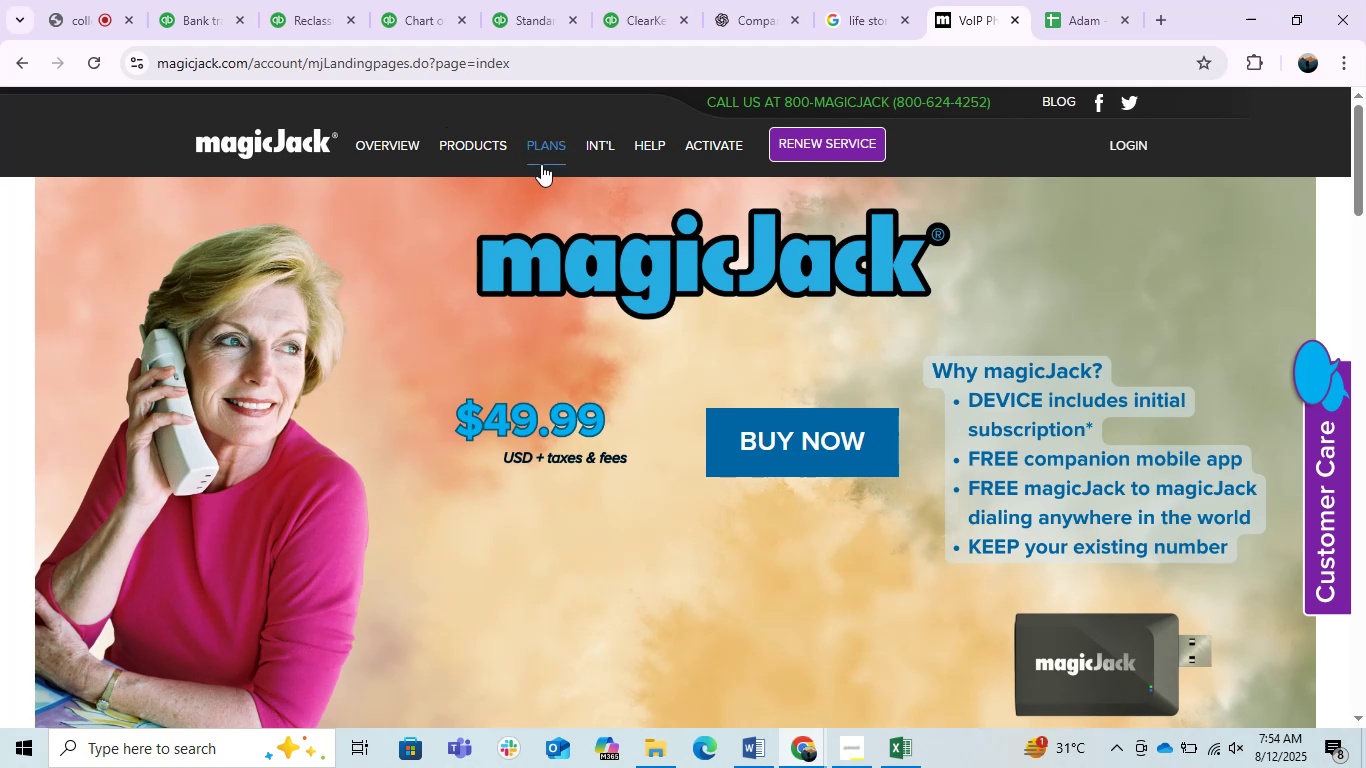 
scroll: coordinate [424, 416], scroll_direction: none, amount: 0.0
 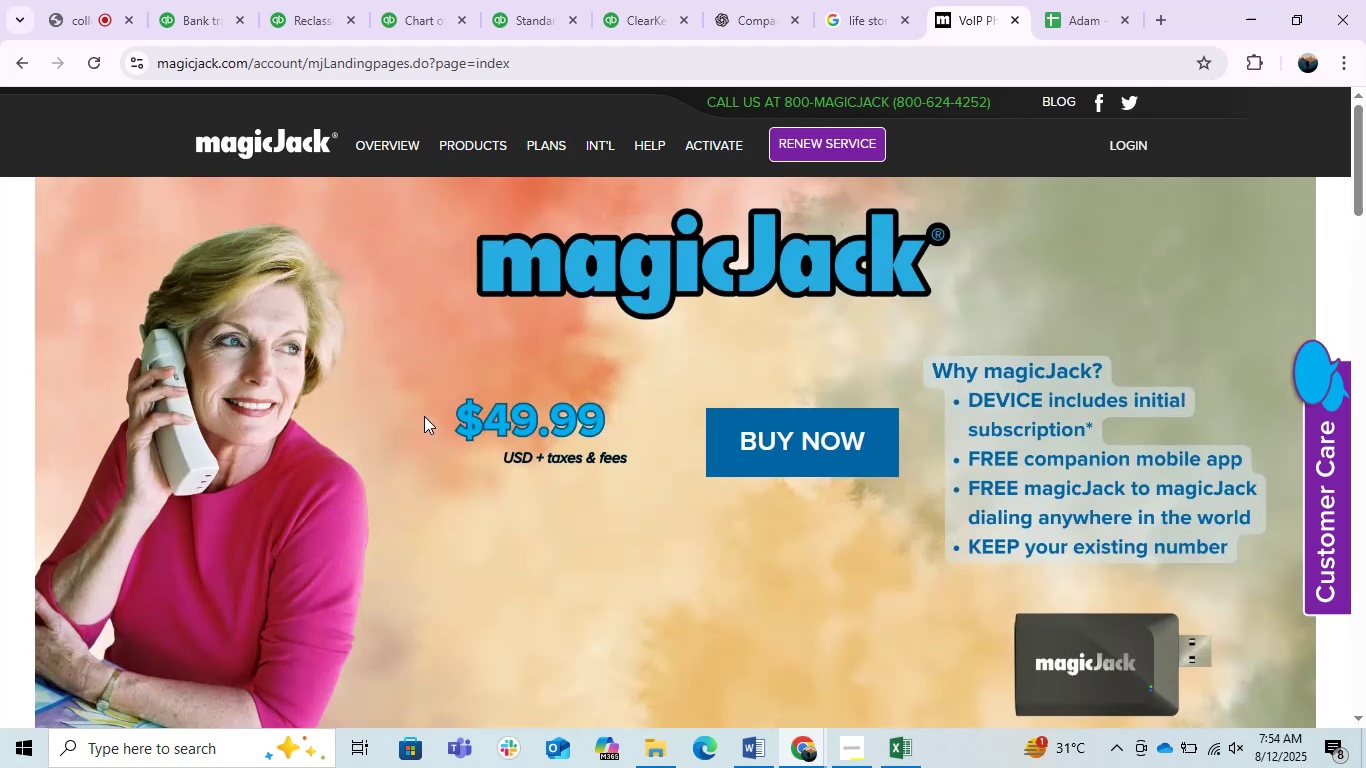 
scroll: coordinate [424, 416], scroll_direction: up, amount: 1.0
 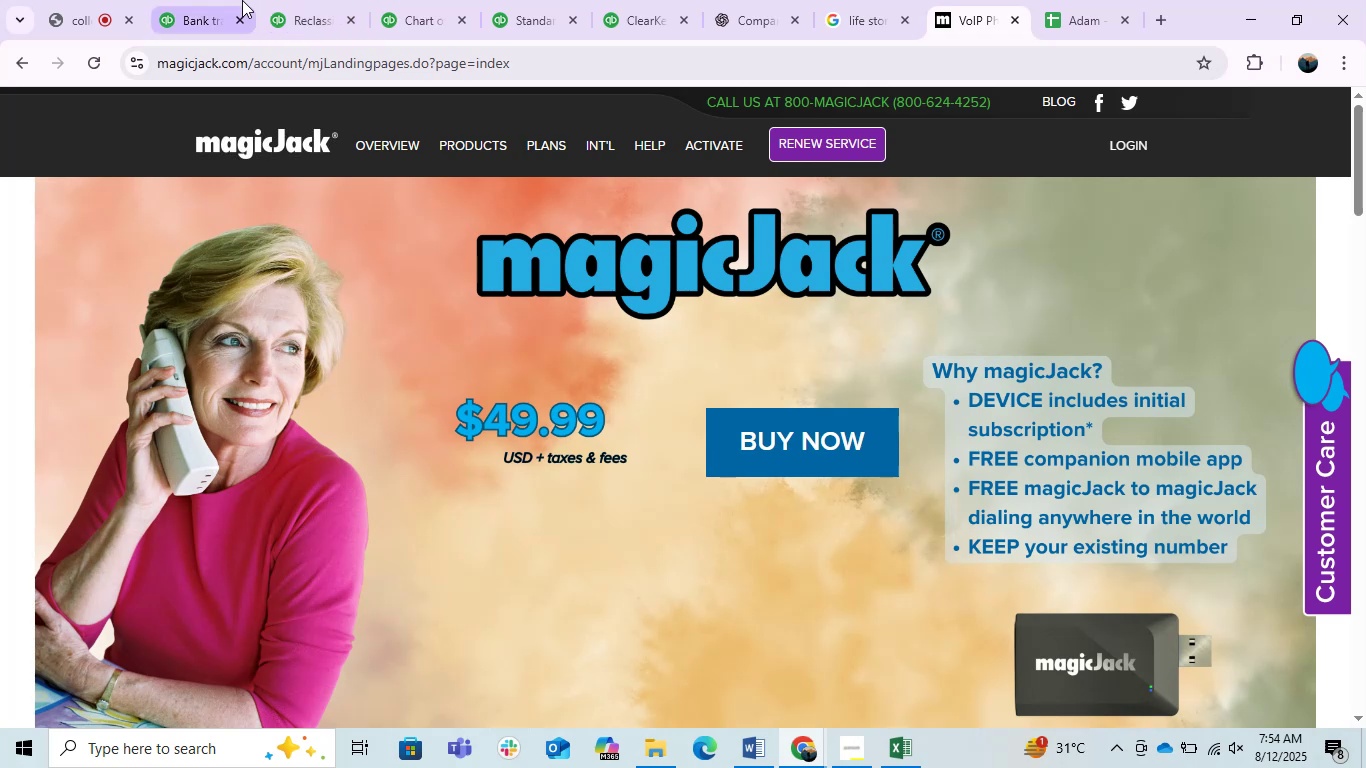 
left_click([232, 0])
 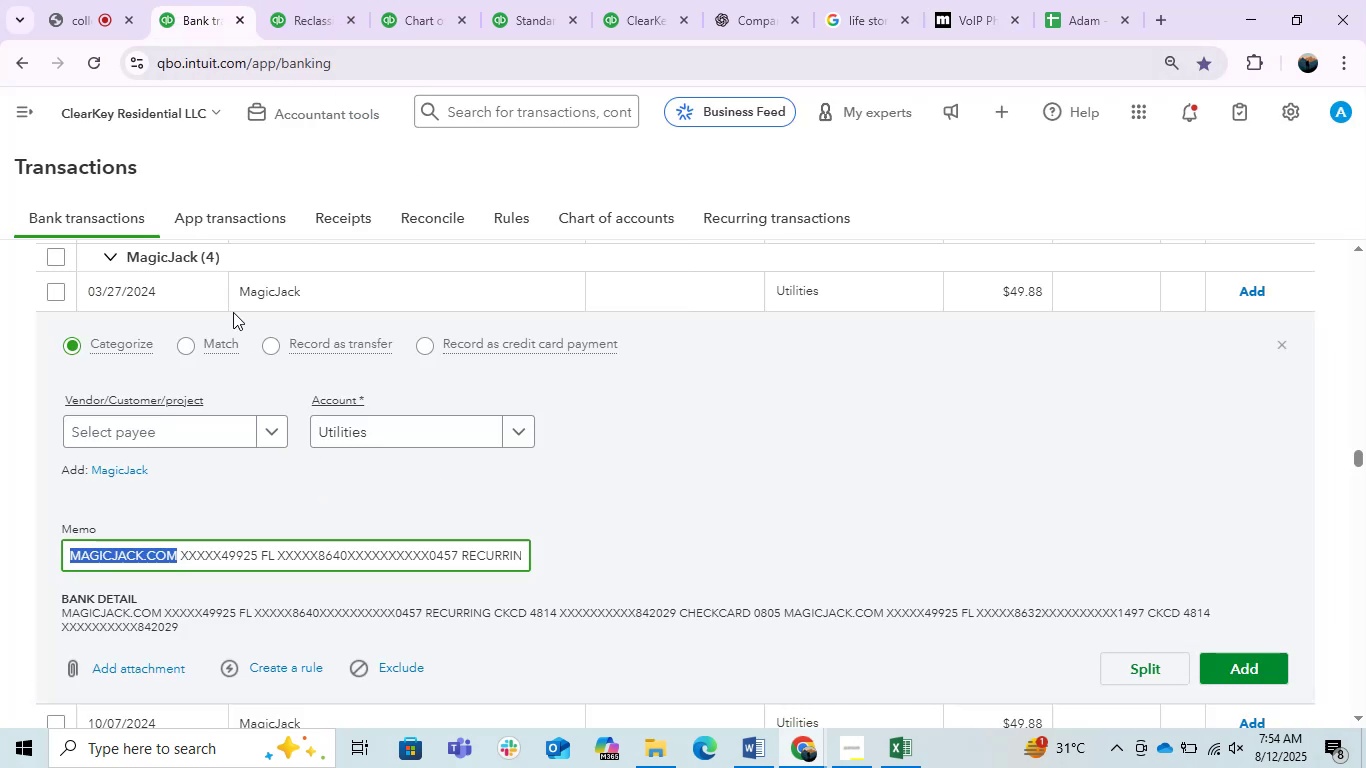 
left_click([166, 296])
 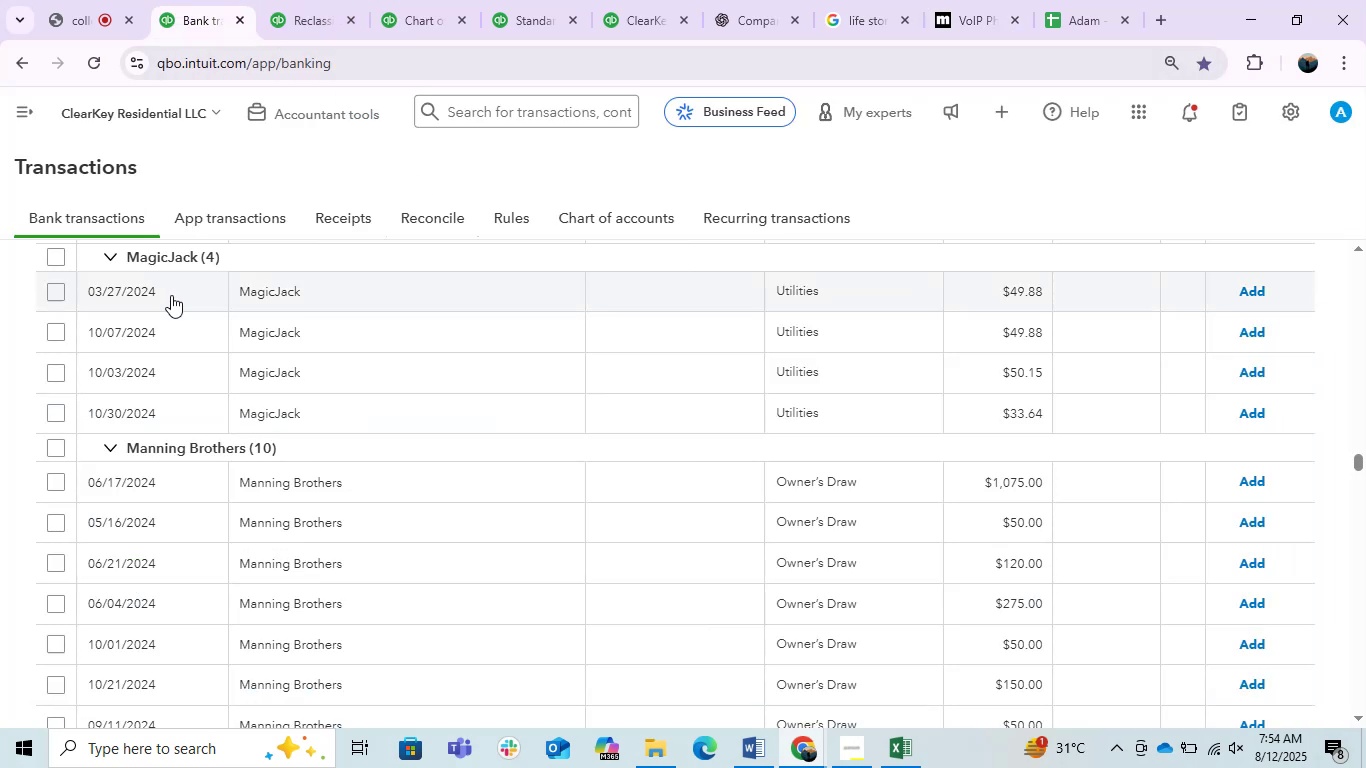 
wait(5.49)
 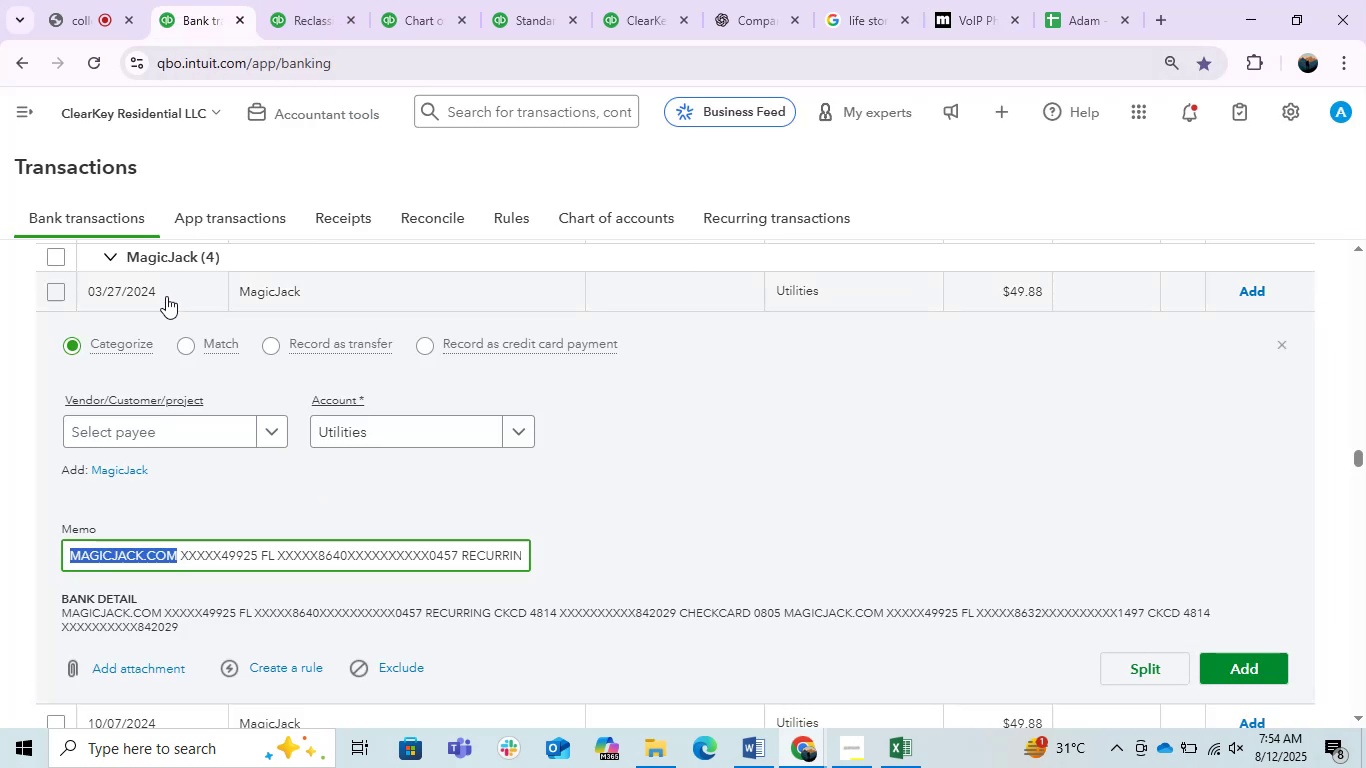 
mouse_move([137, 263])
 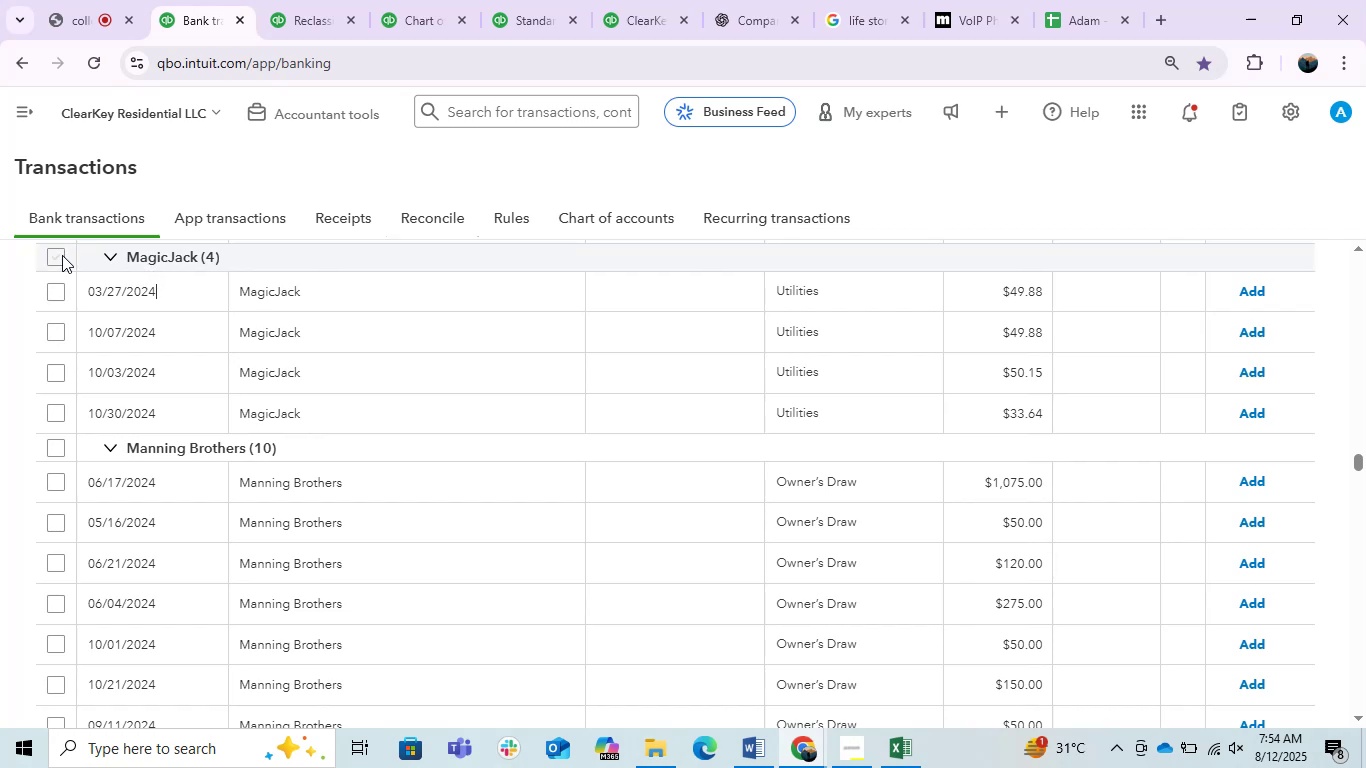 
left_click([62, 255])
 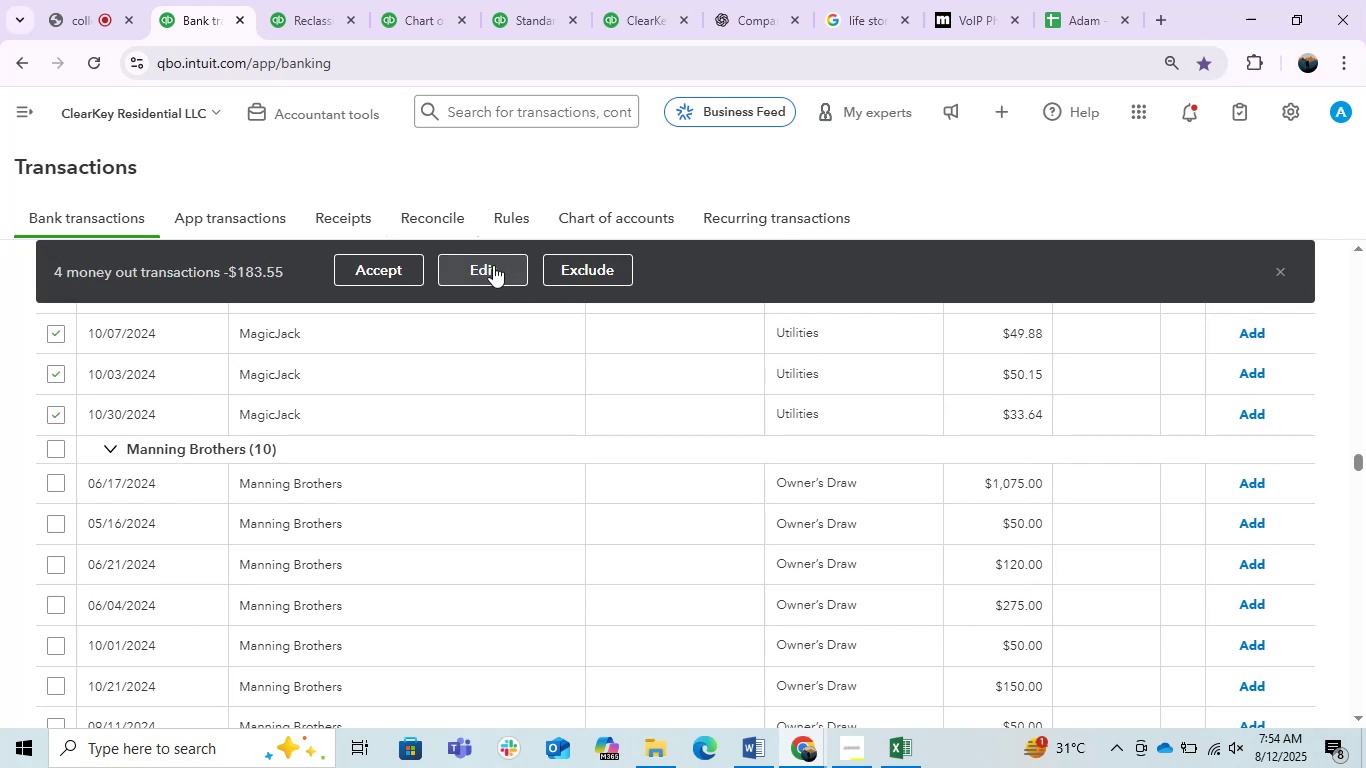 
wait(5.68)
 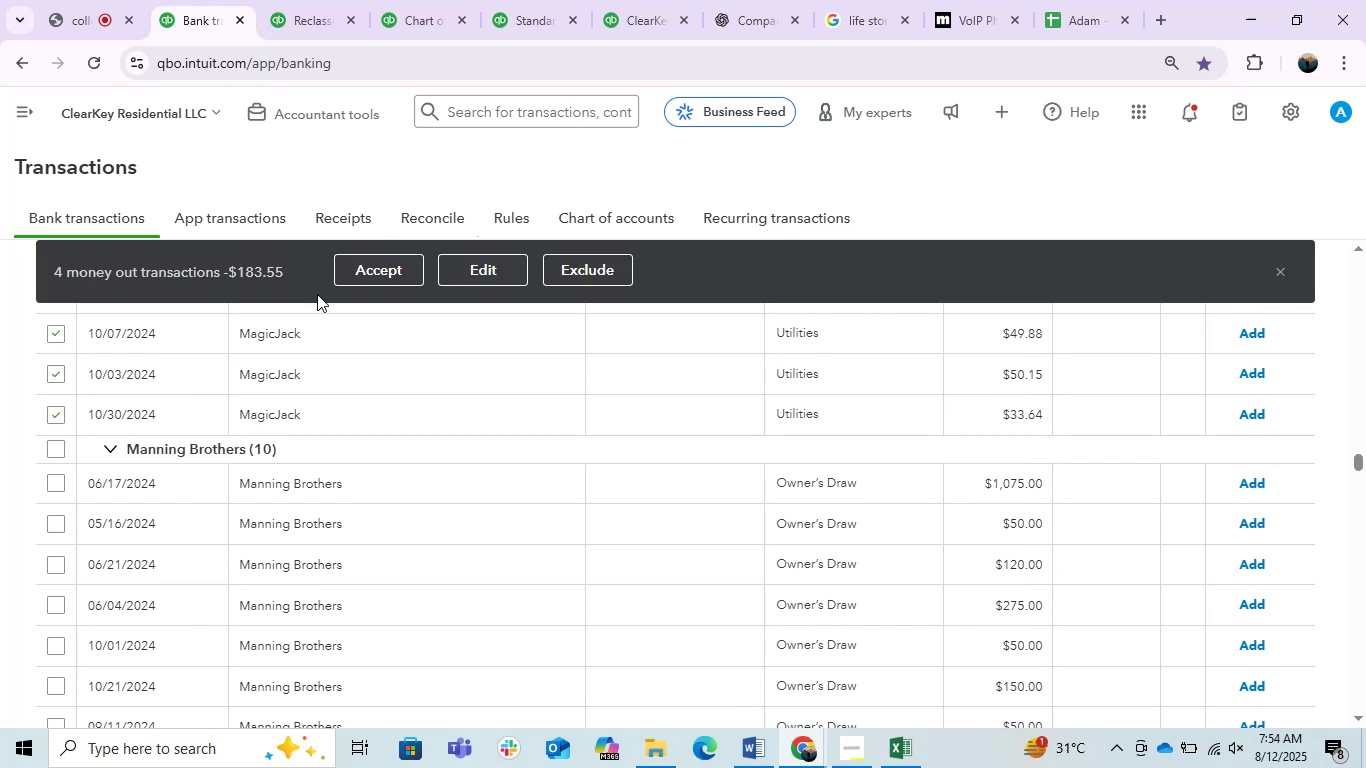 
left_click([493, 265])
 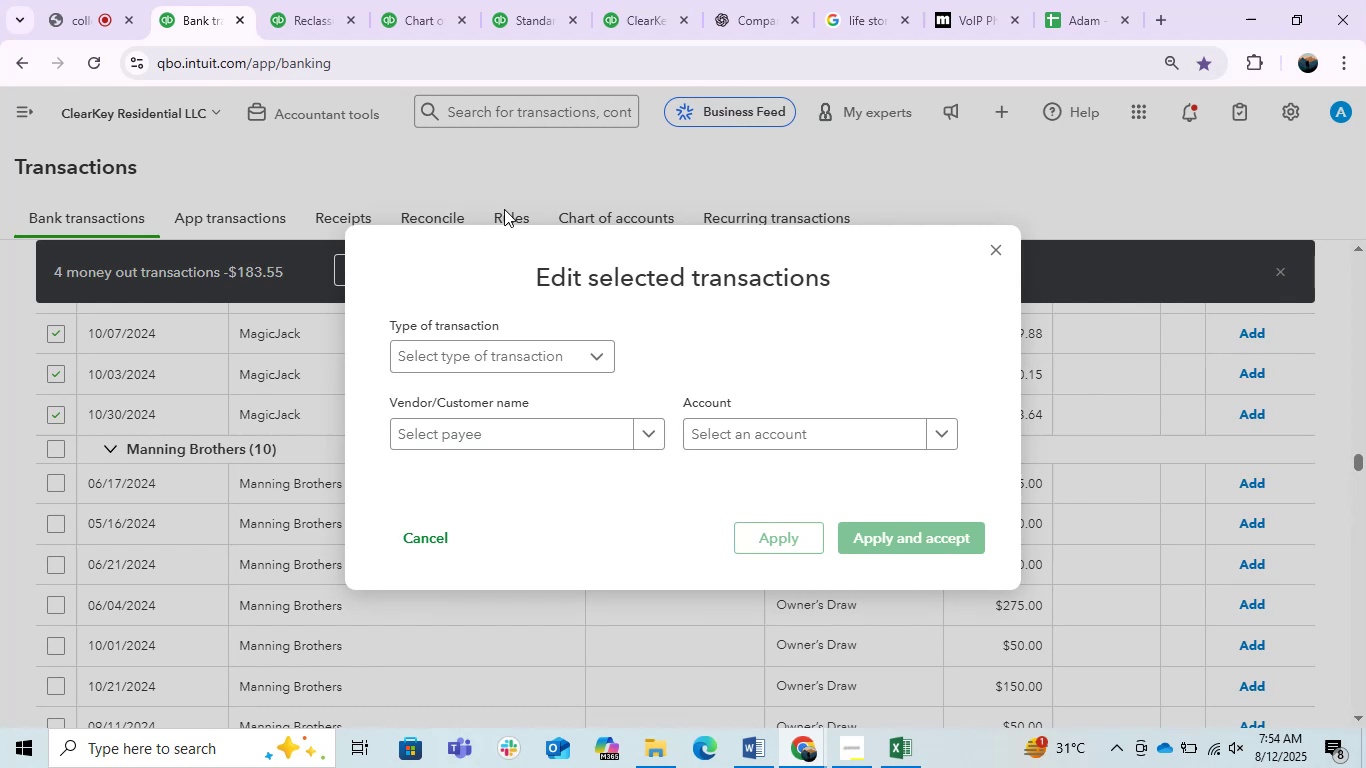 
wait(9.2)
 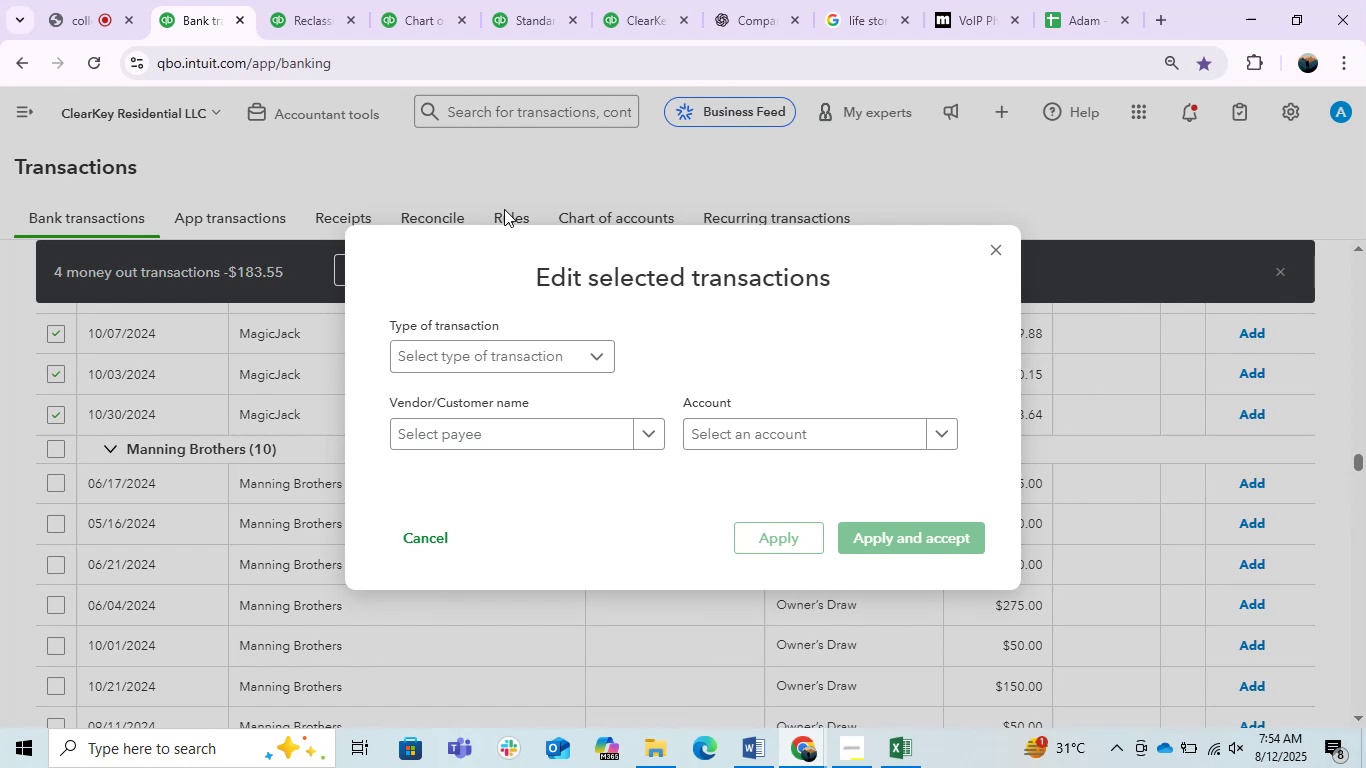 
key(Control+V)
 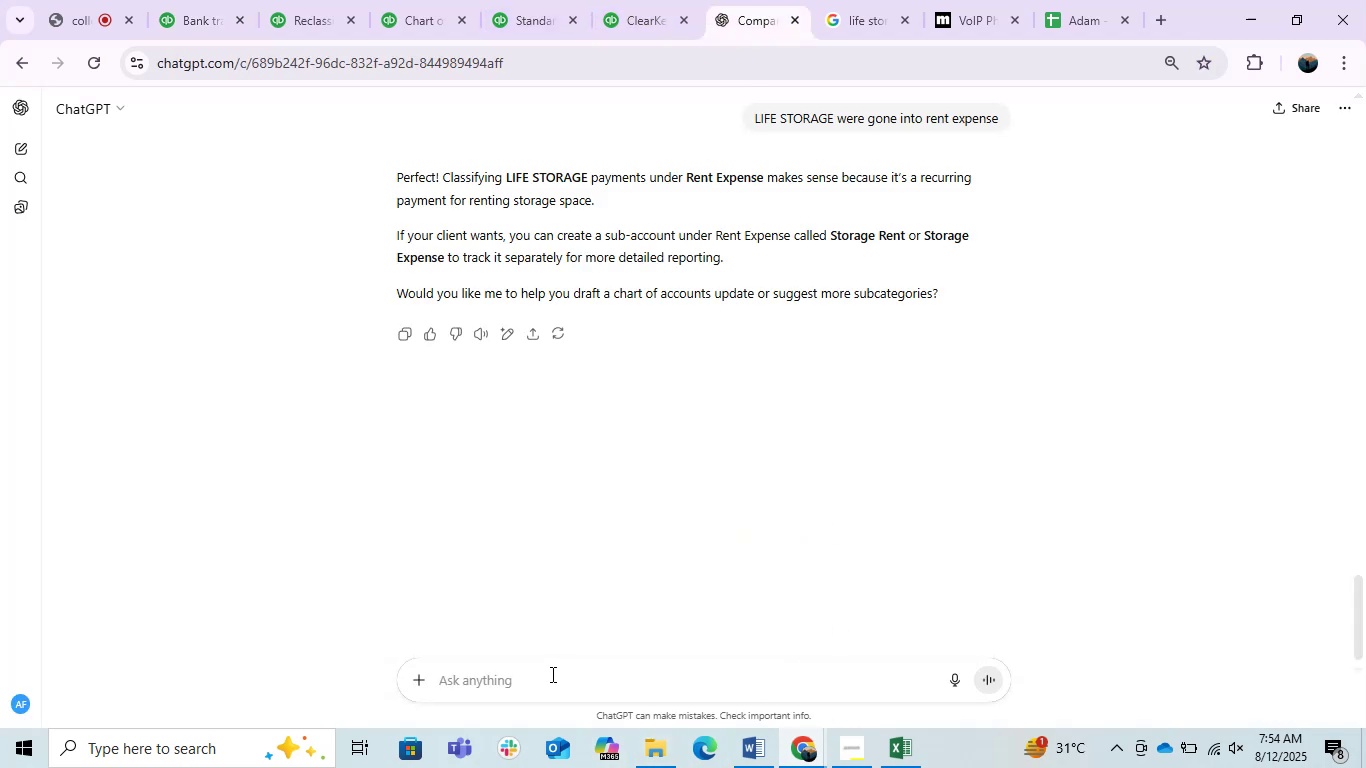 
left_click([551, 674])
 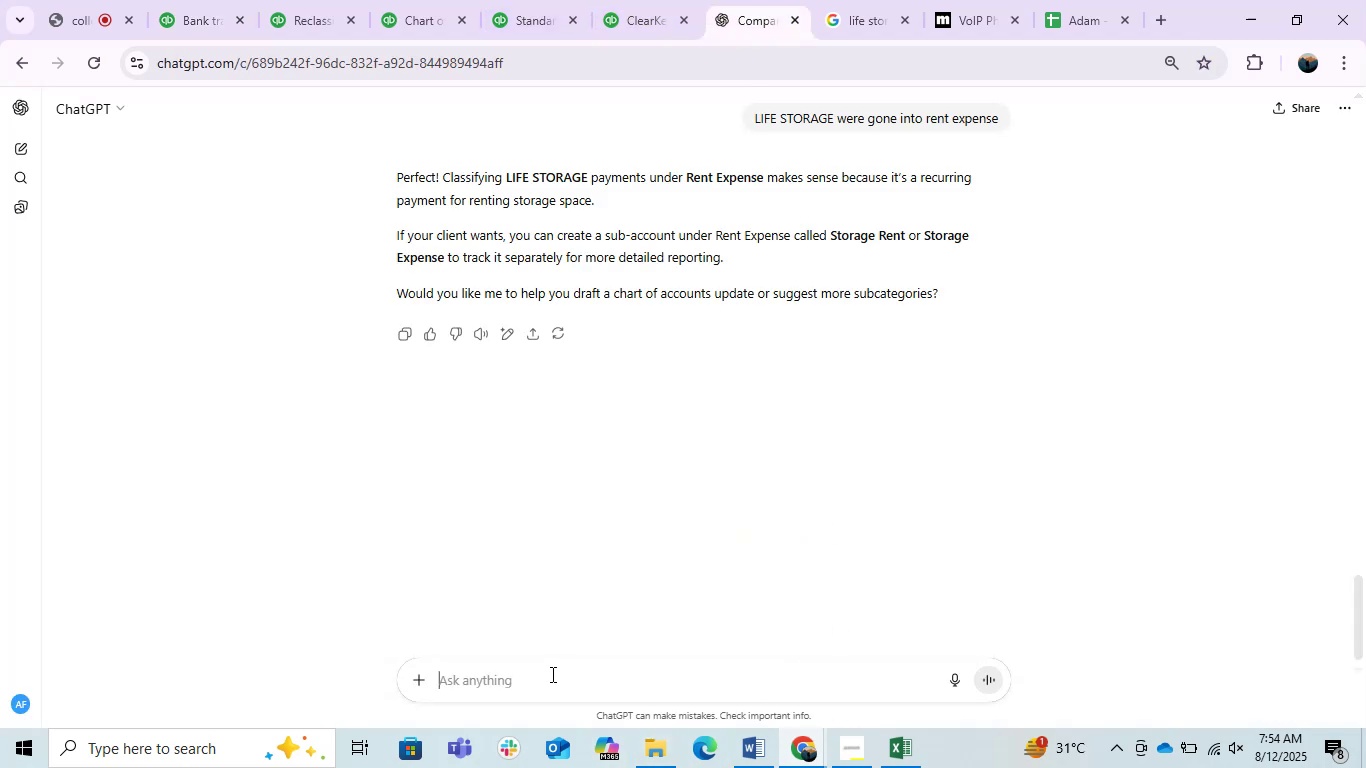 
key(Control+ControlLeft)
 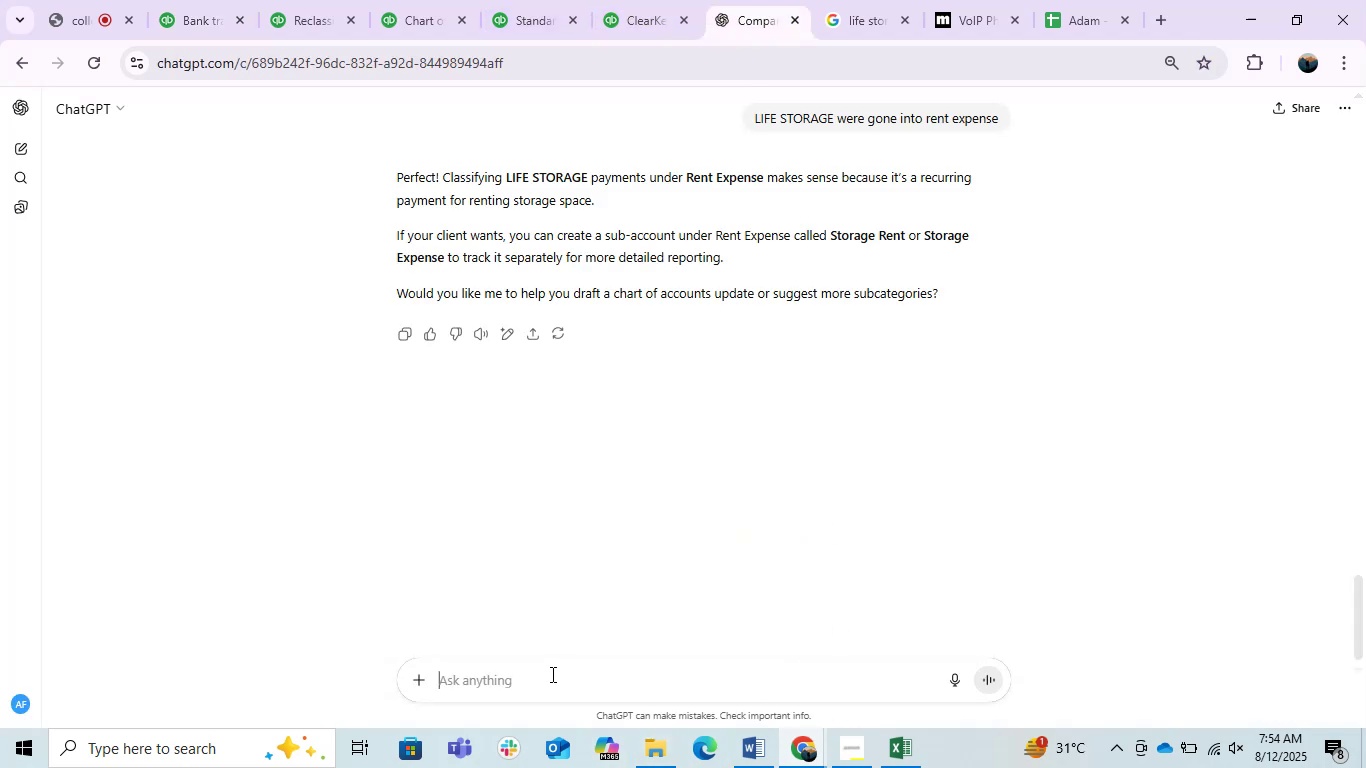 
key(Control+V)
 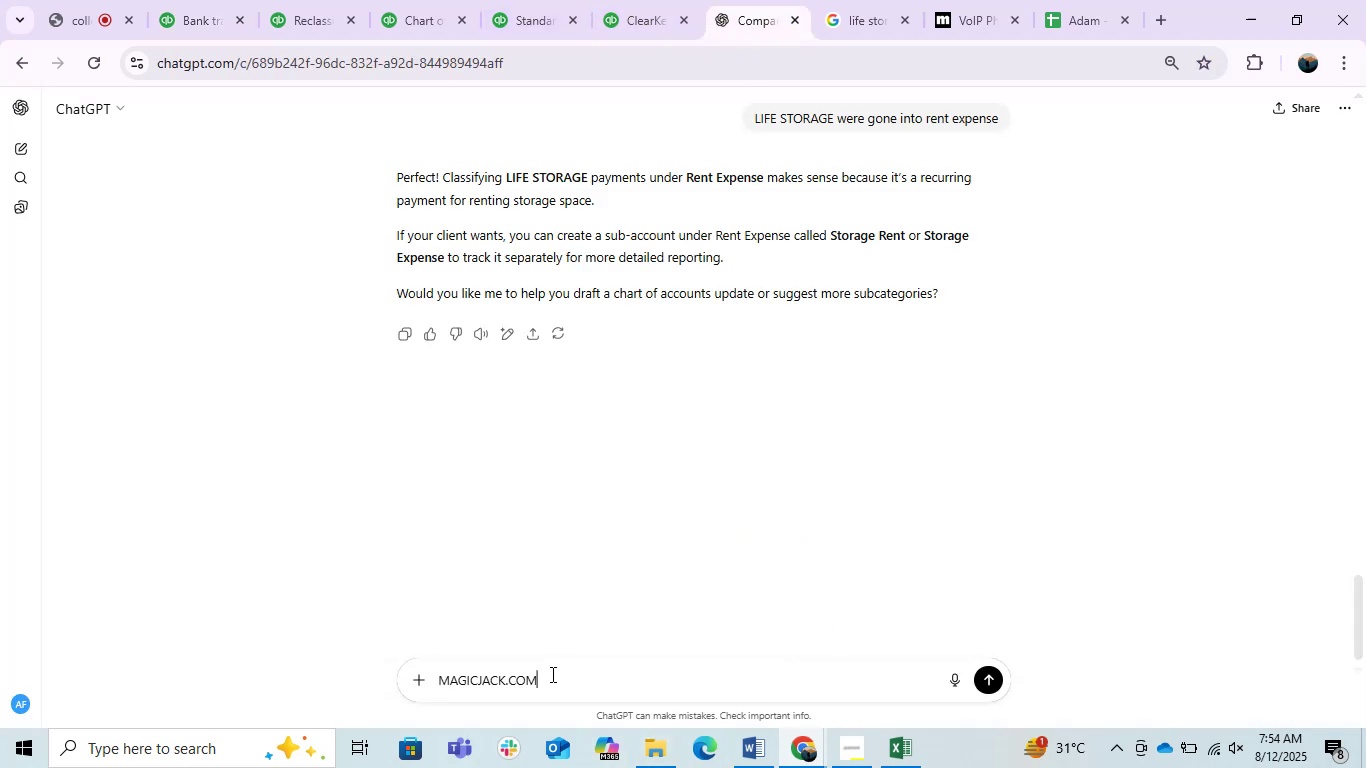 
type( classify )
 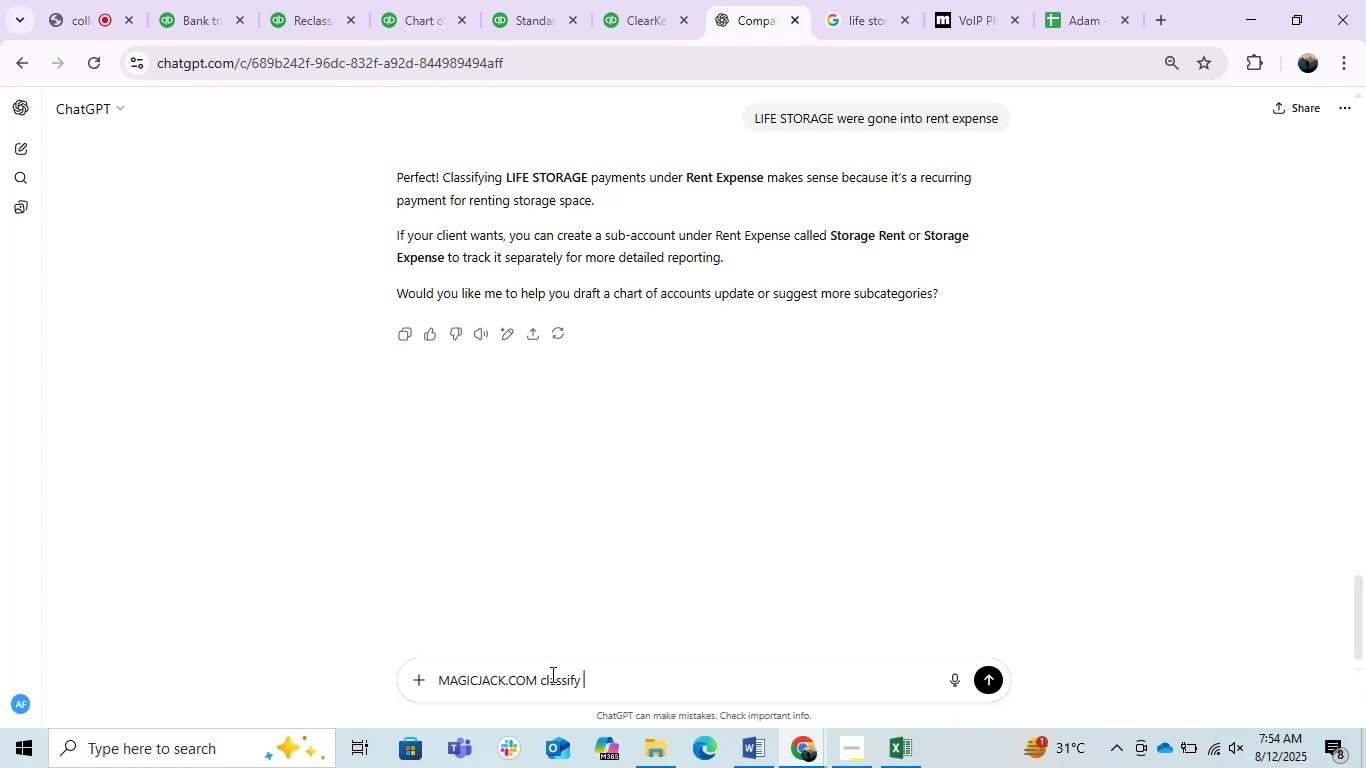 
key(Enter)
 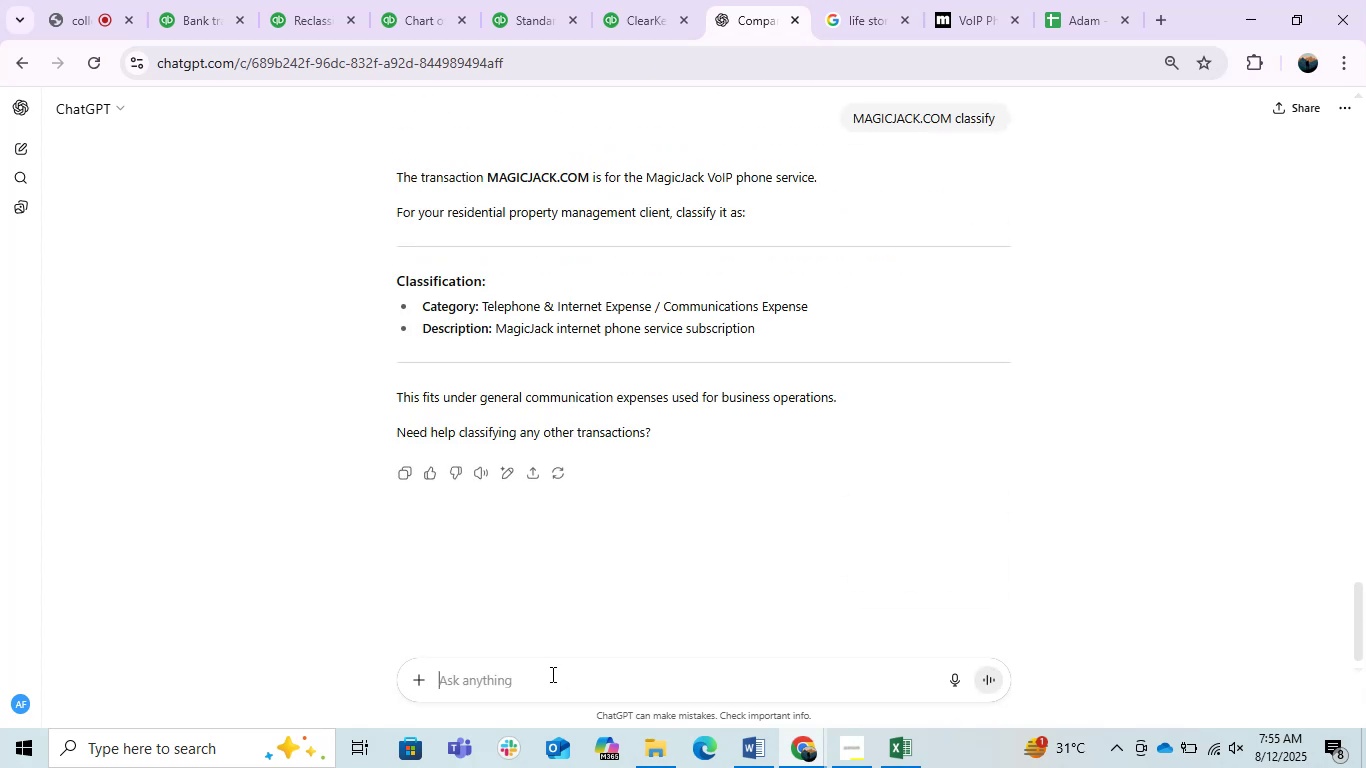 
wait(9.79)
 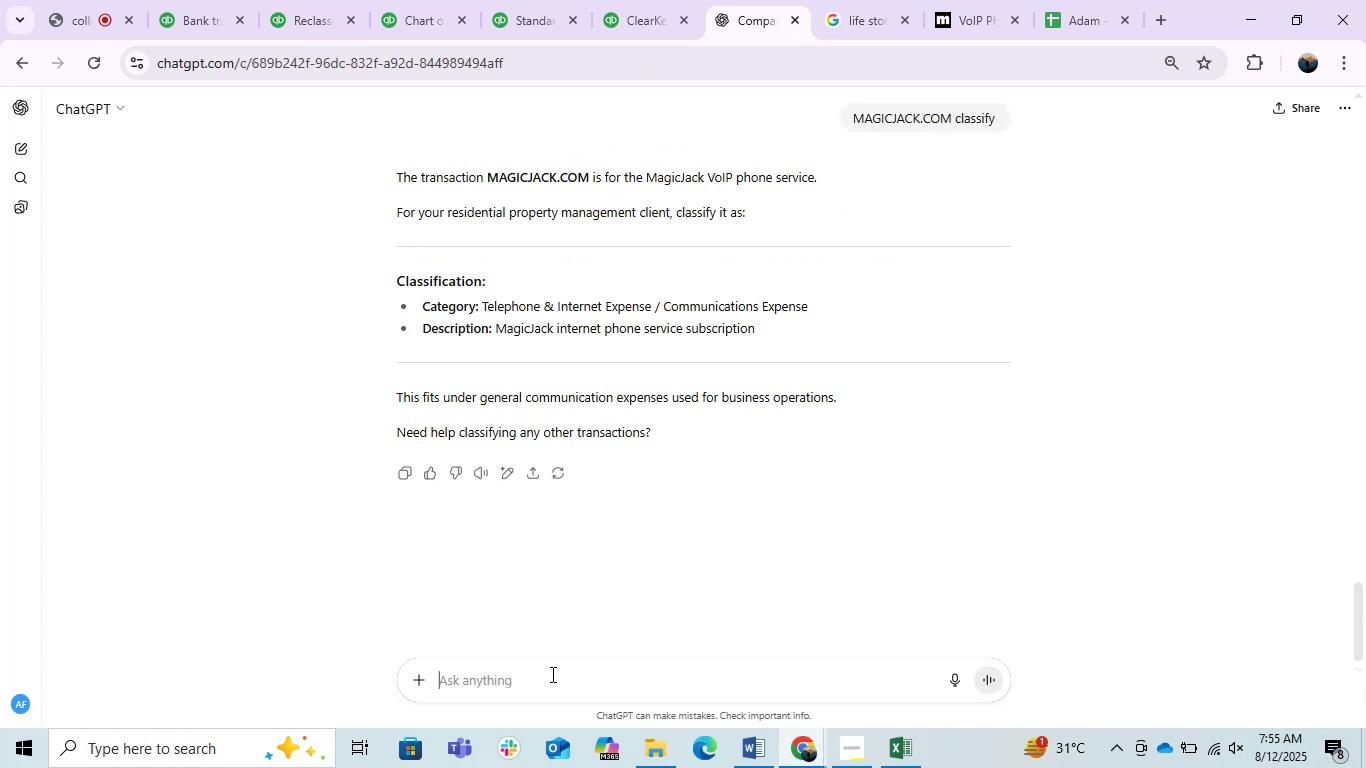 
type(can i put this to utilities)
 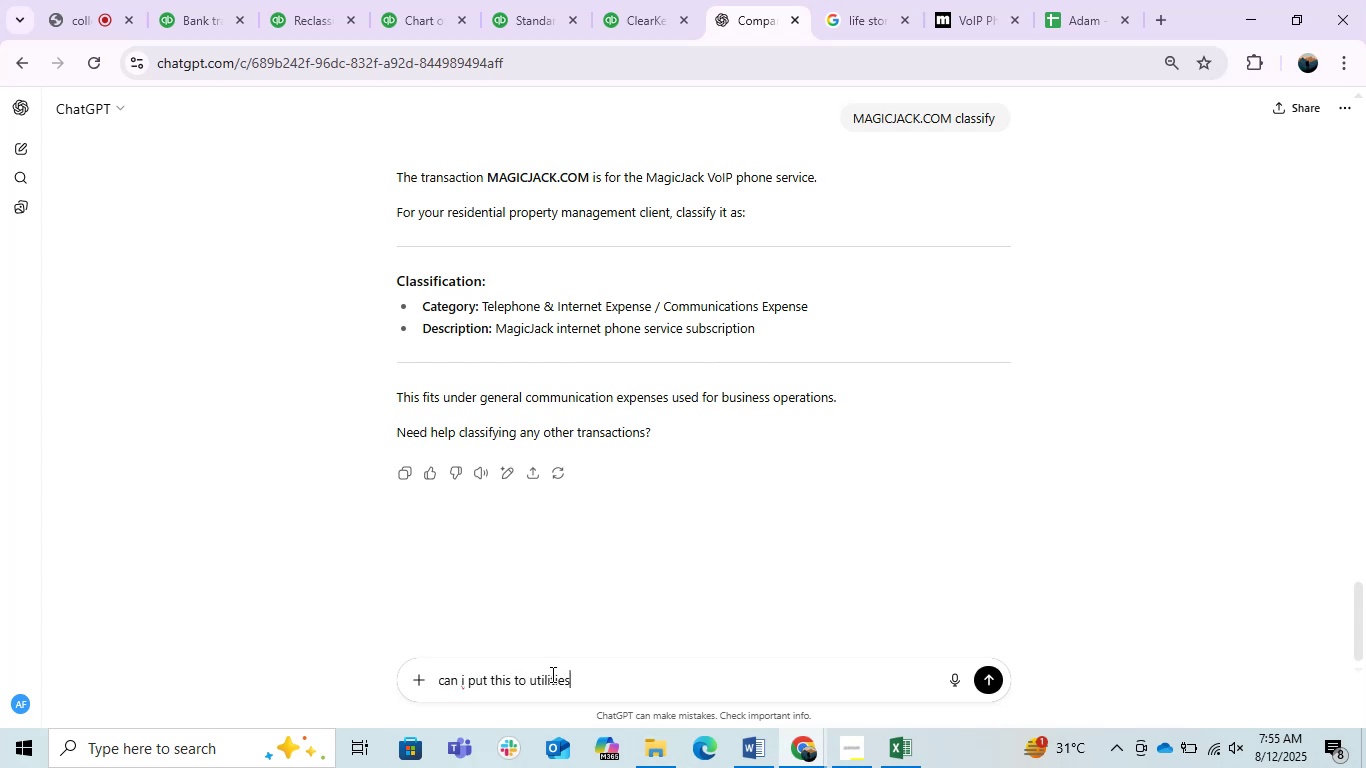 
key(Enter)
 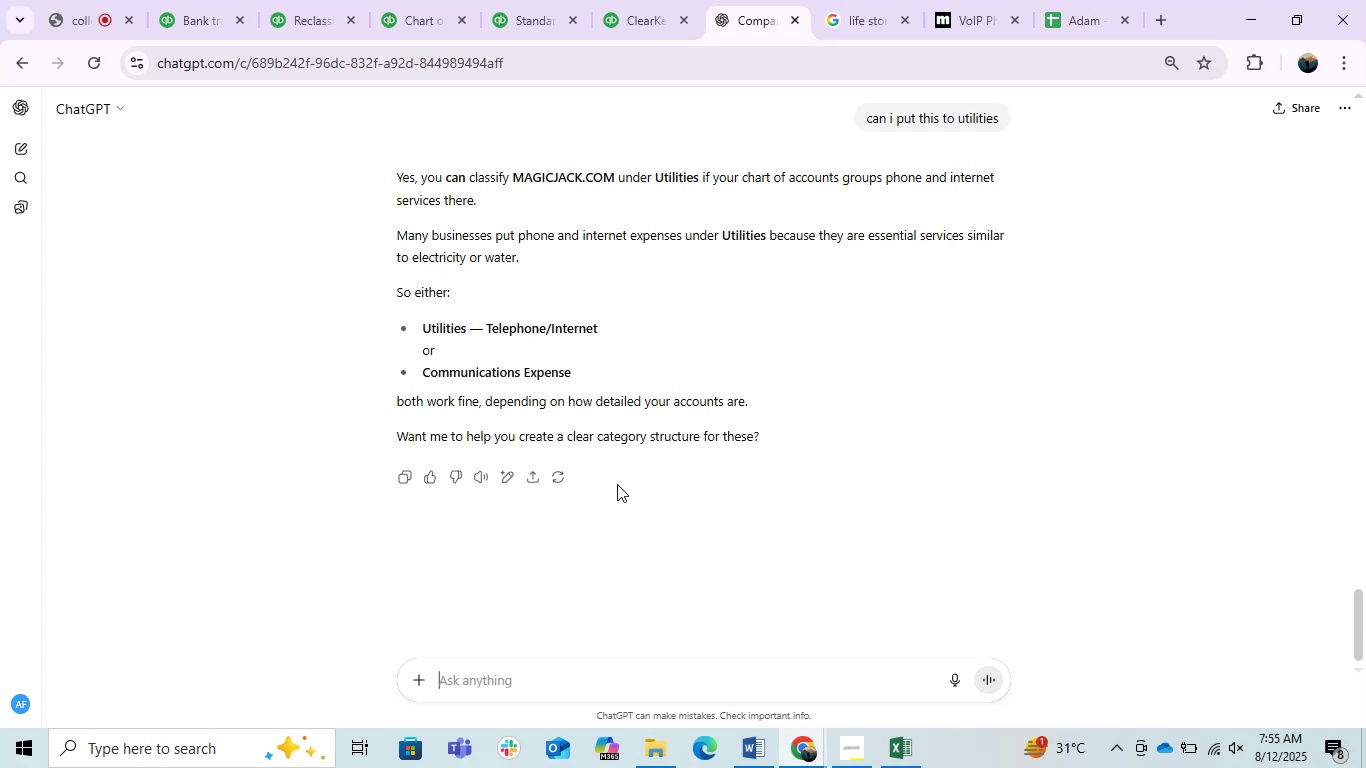 
wait(24.89)
 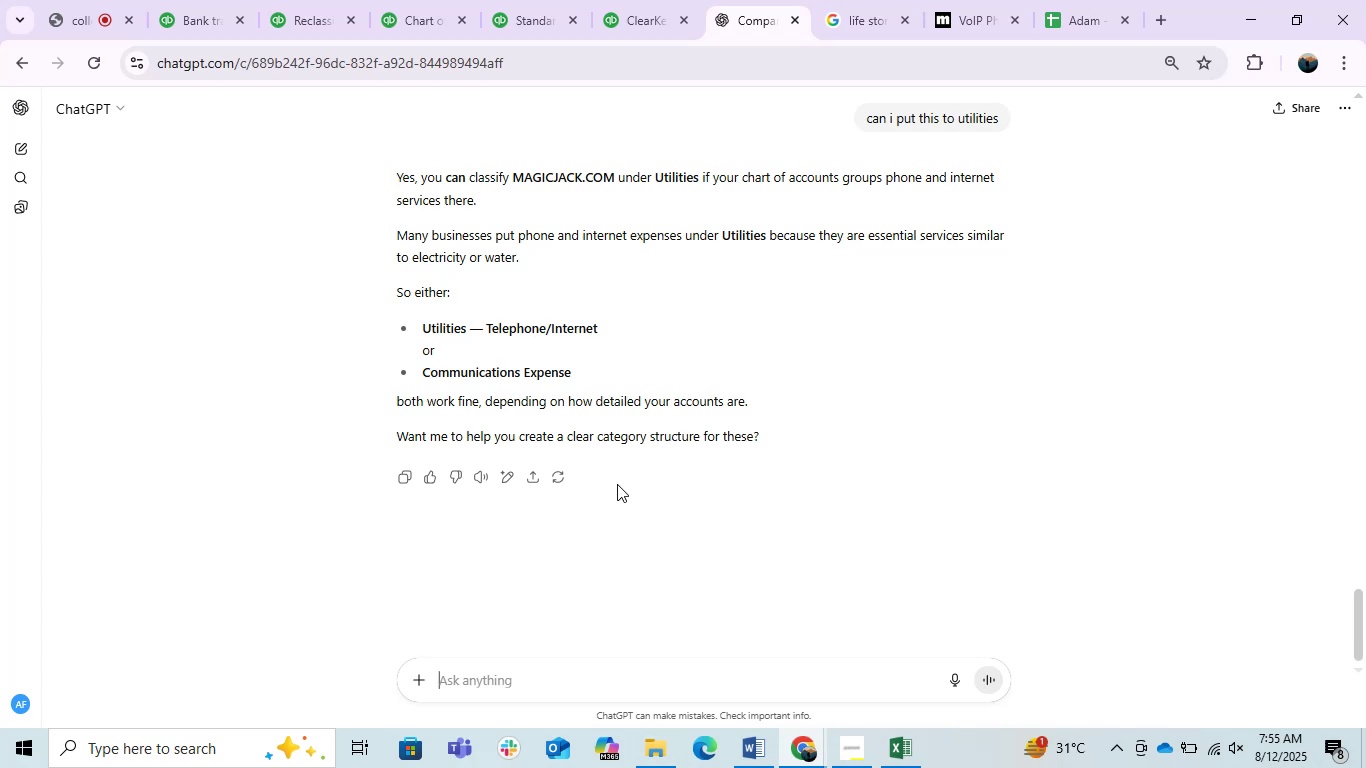 
scroll: coordinate [709, 457], scroll_direction: up, amount: 1.0
 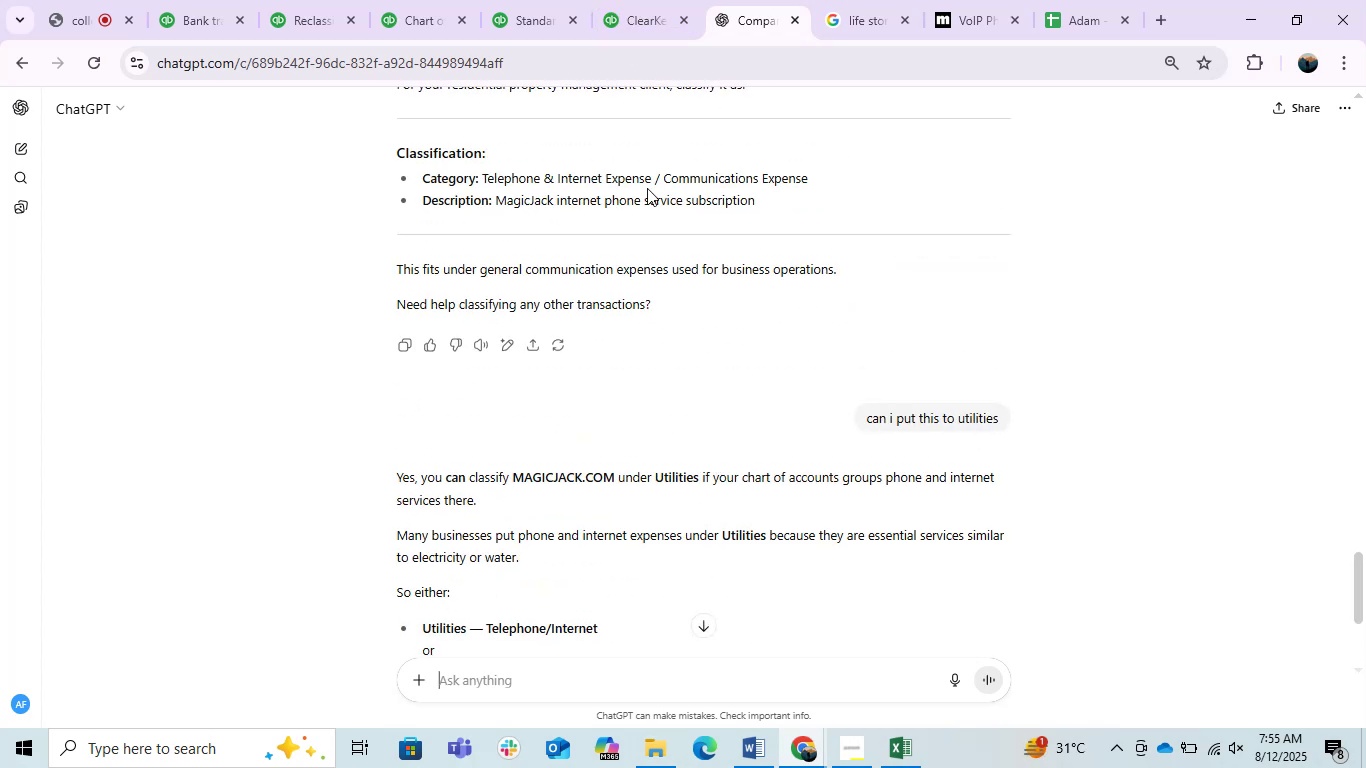 
left_click_drag(start_coordinate=[650, 177], to_coordinate=[482, 178])
 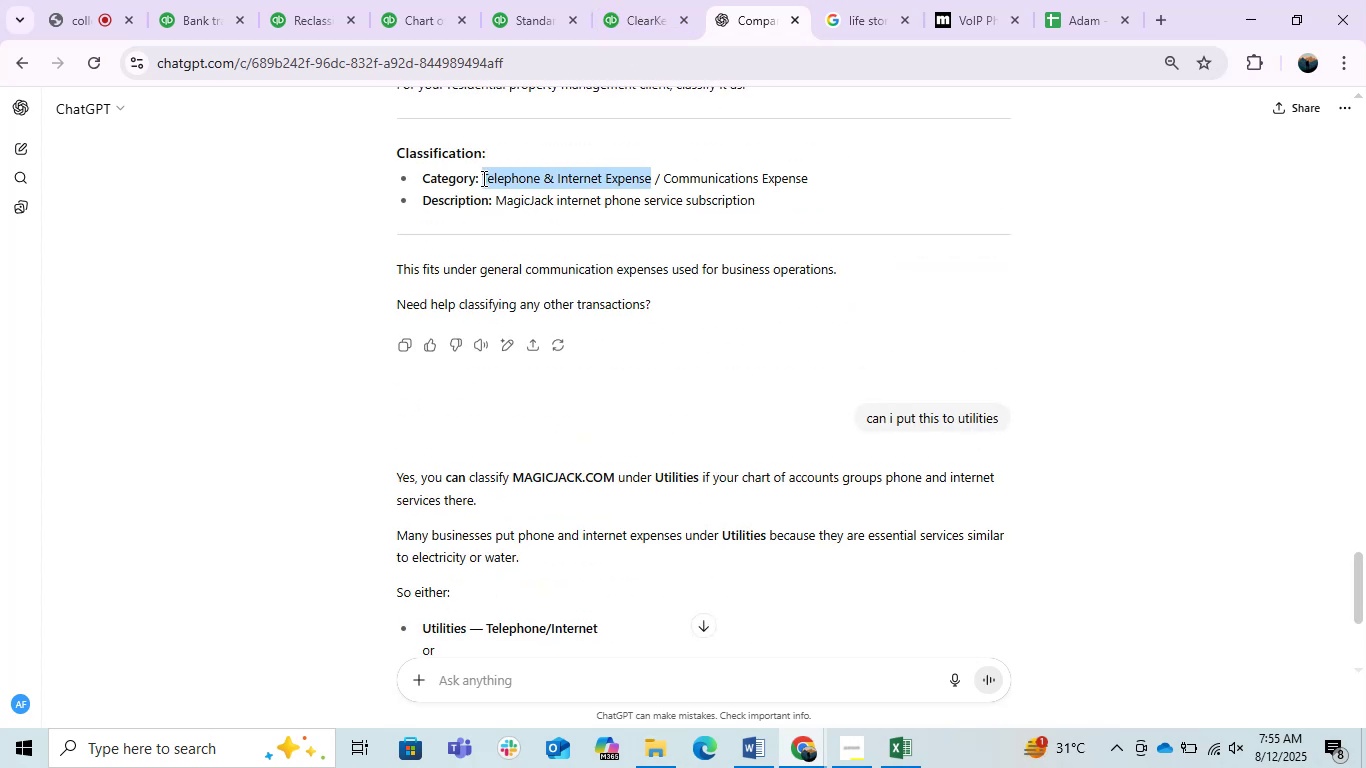 
key(Control+C)
 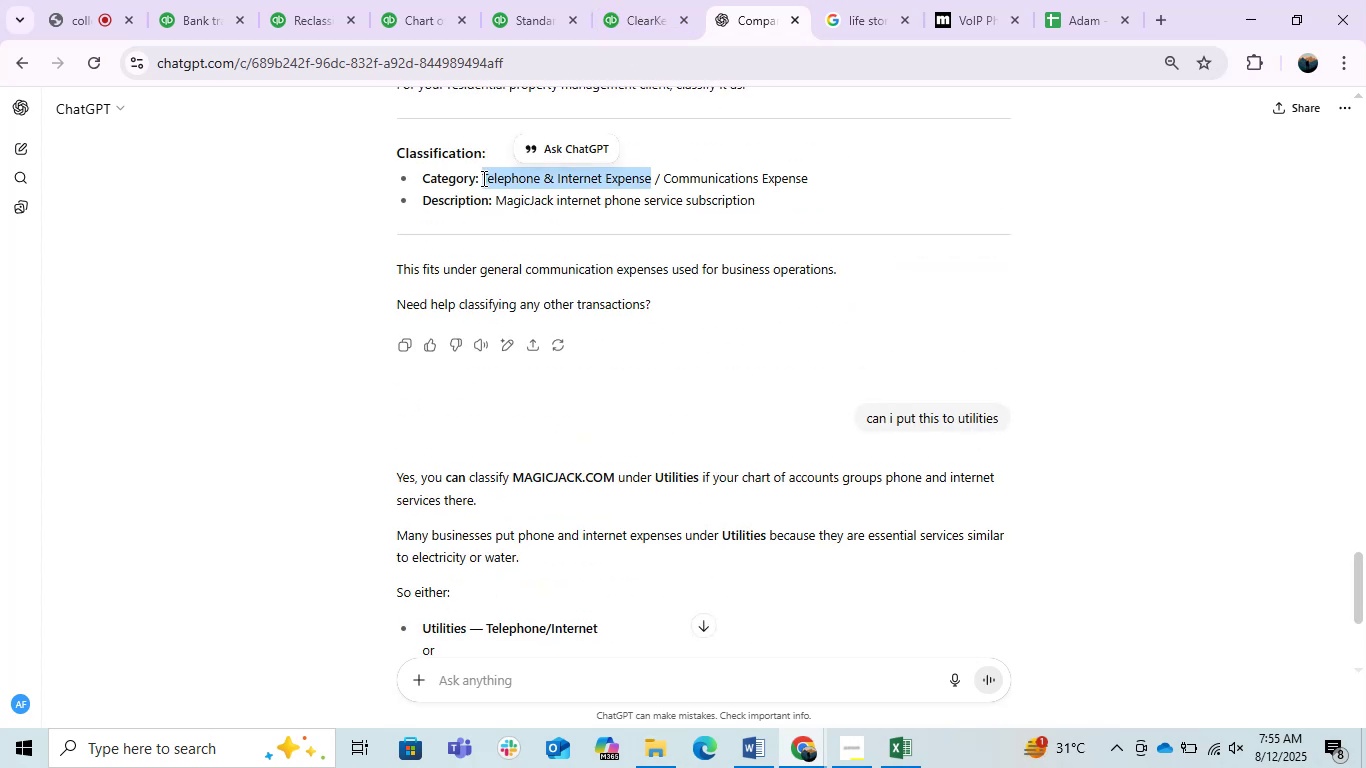 
key(Control+C)
 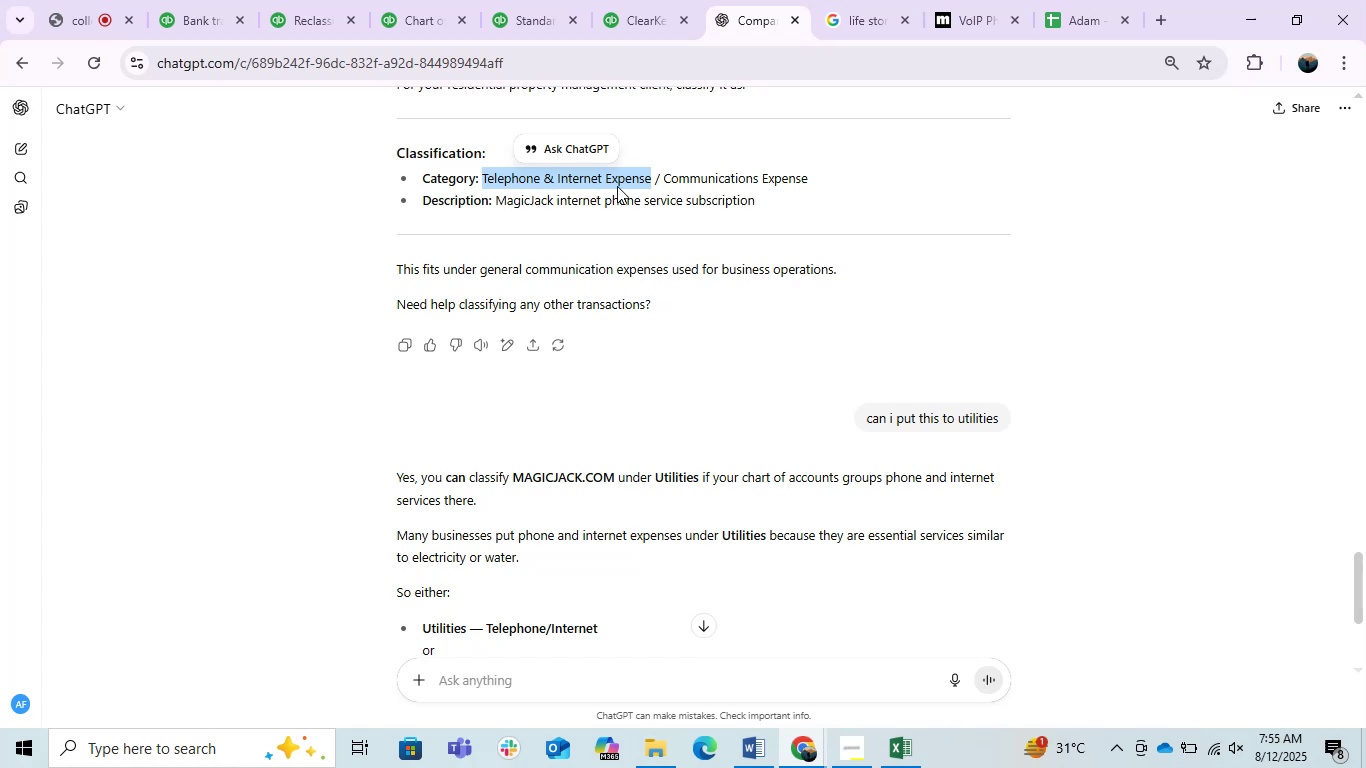 
key(Control+C)
 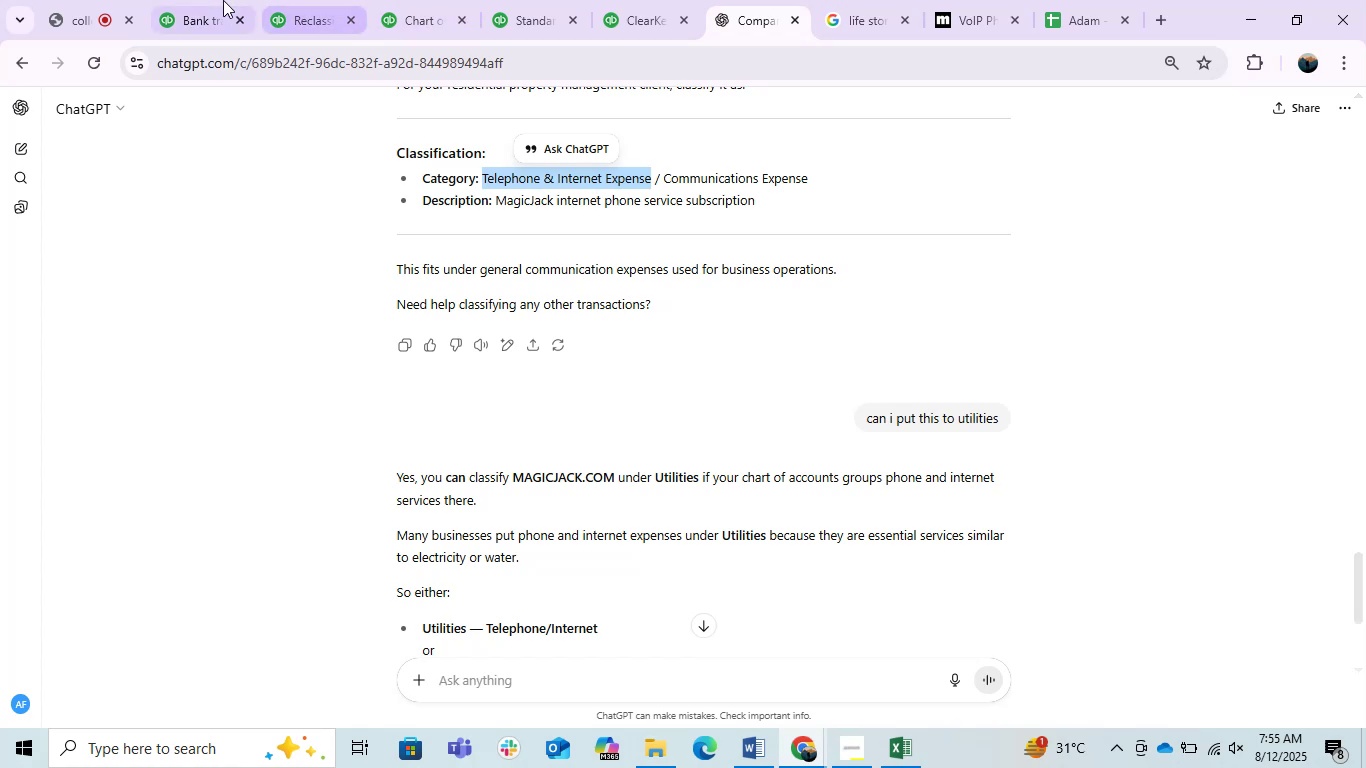 
left_click([163, 0])
 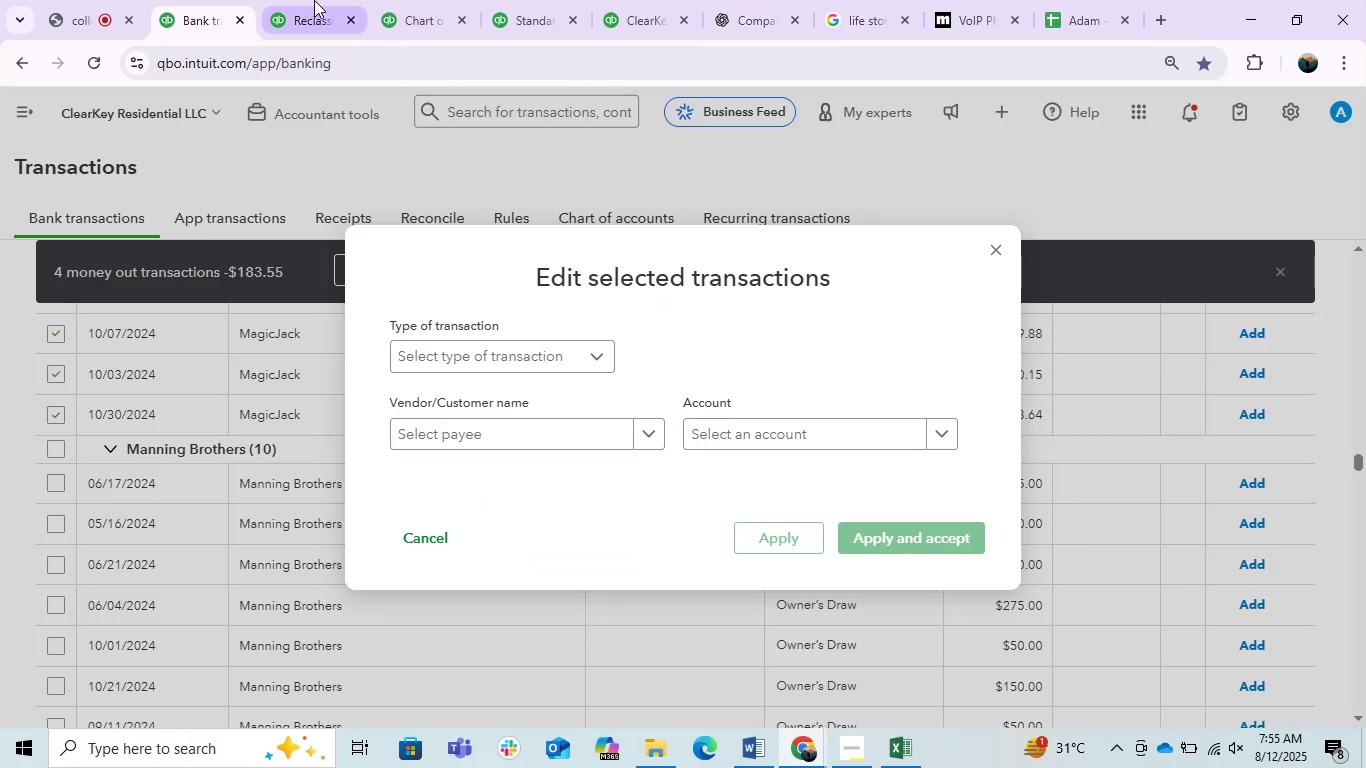 
left_click([408, 0])
 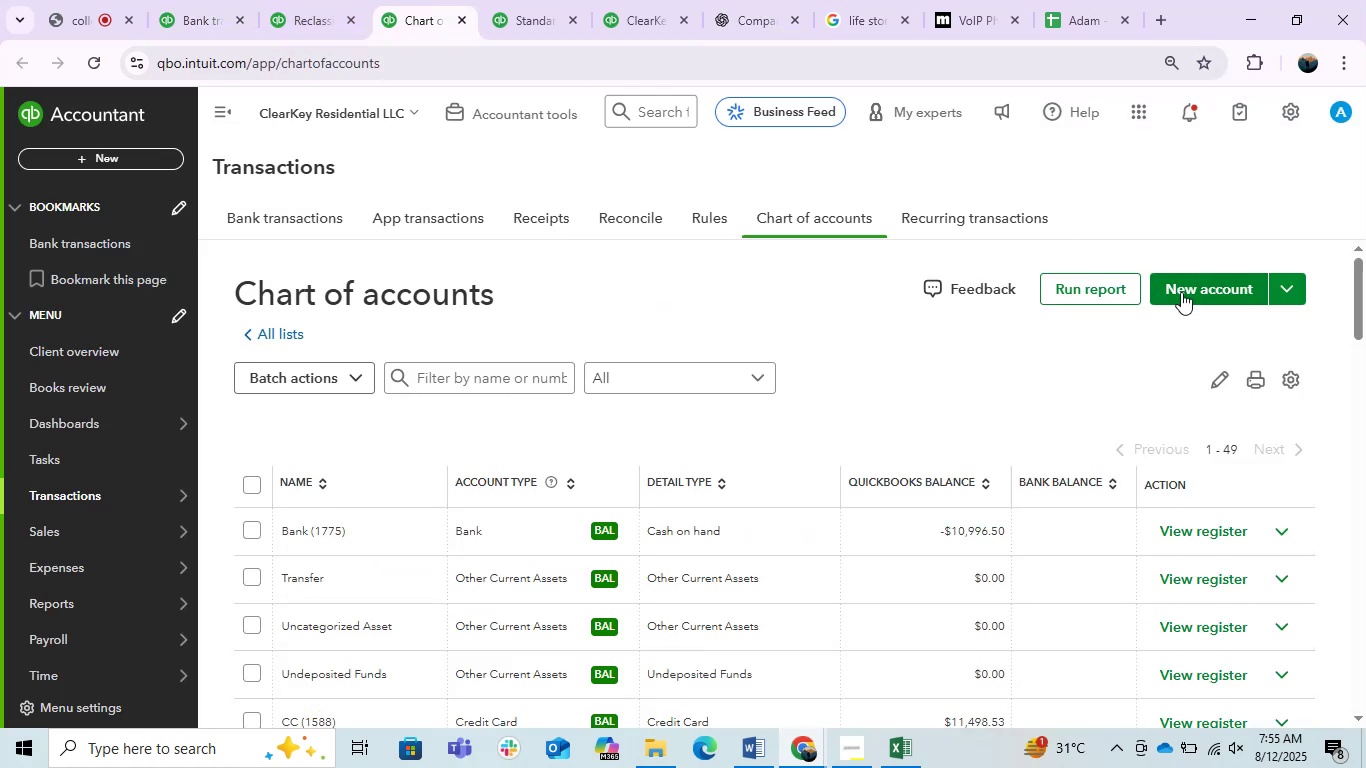 
left_click([1200, 284])
 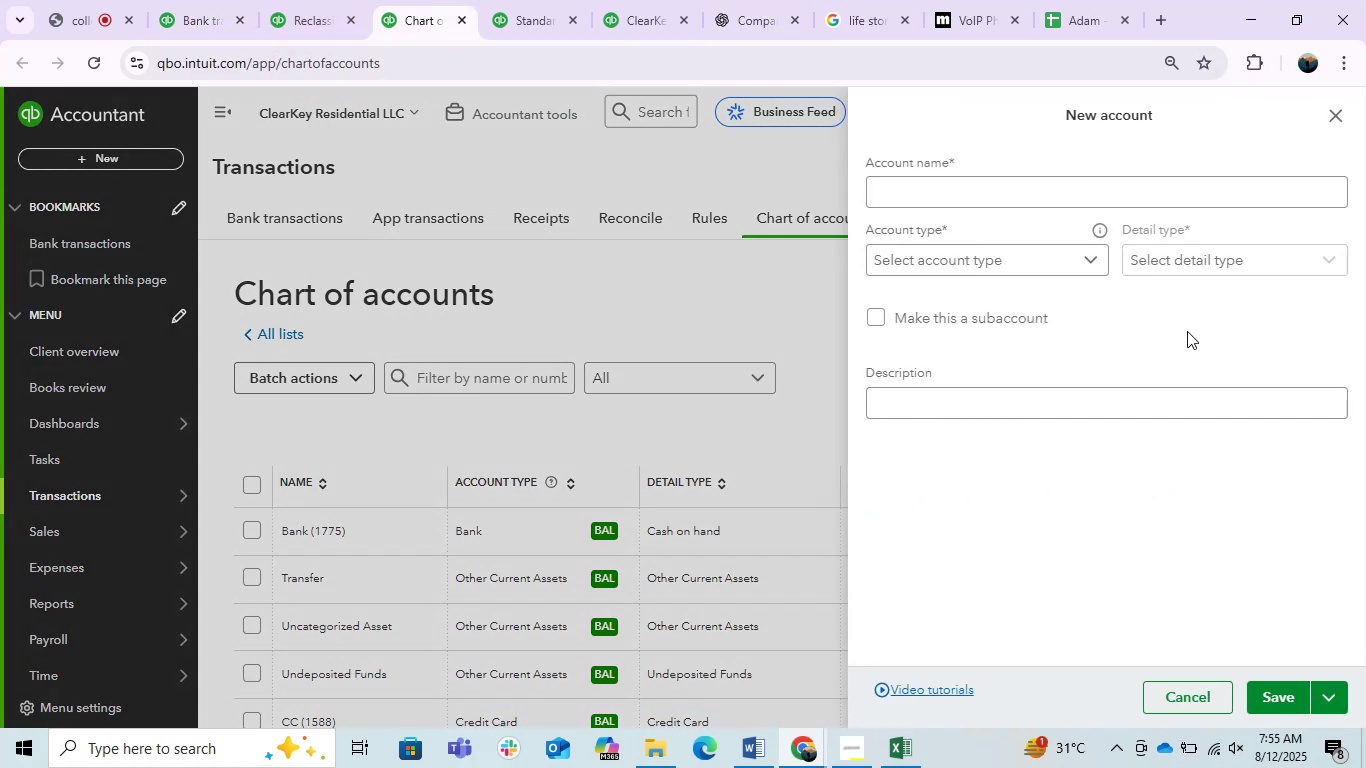 
left_click([979, 191])
 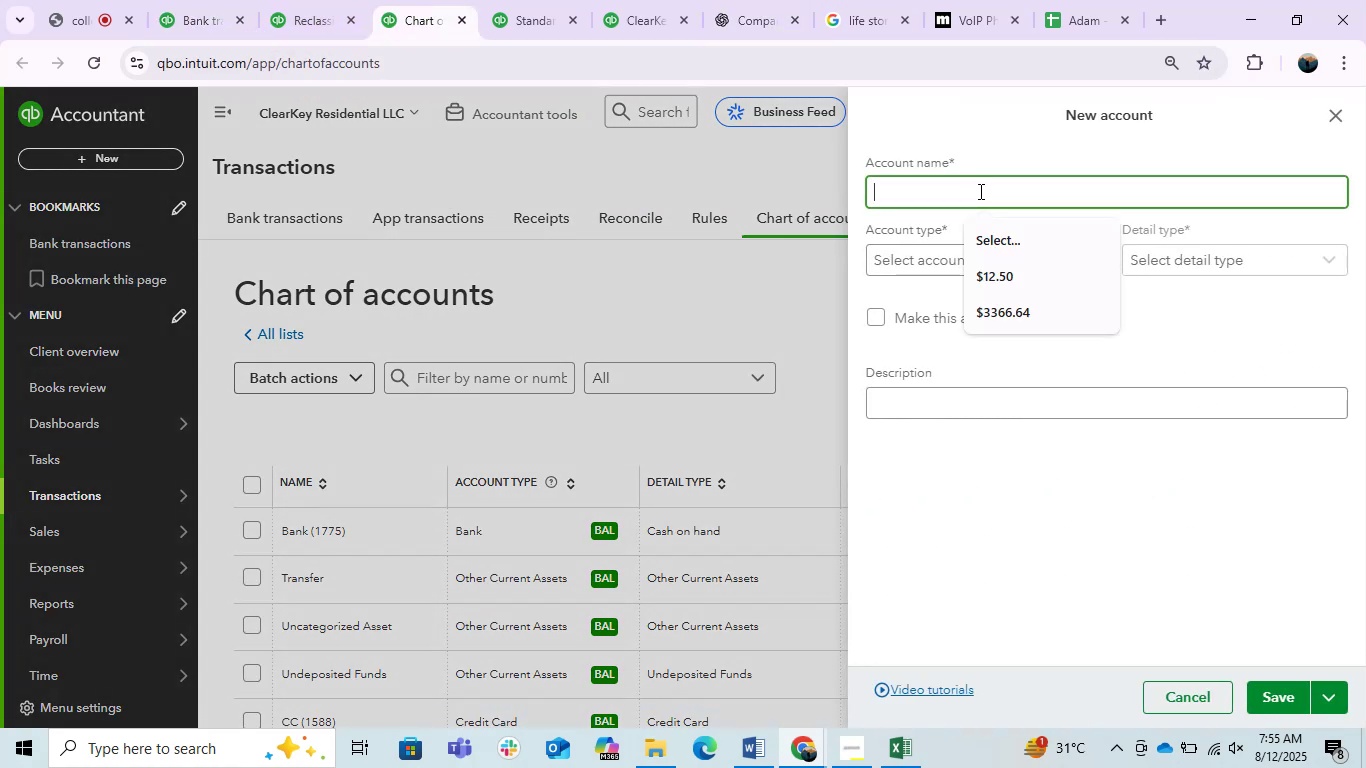 
key(Control+ControlLeft)
 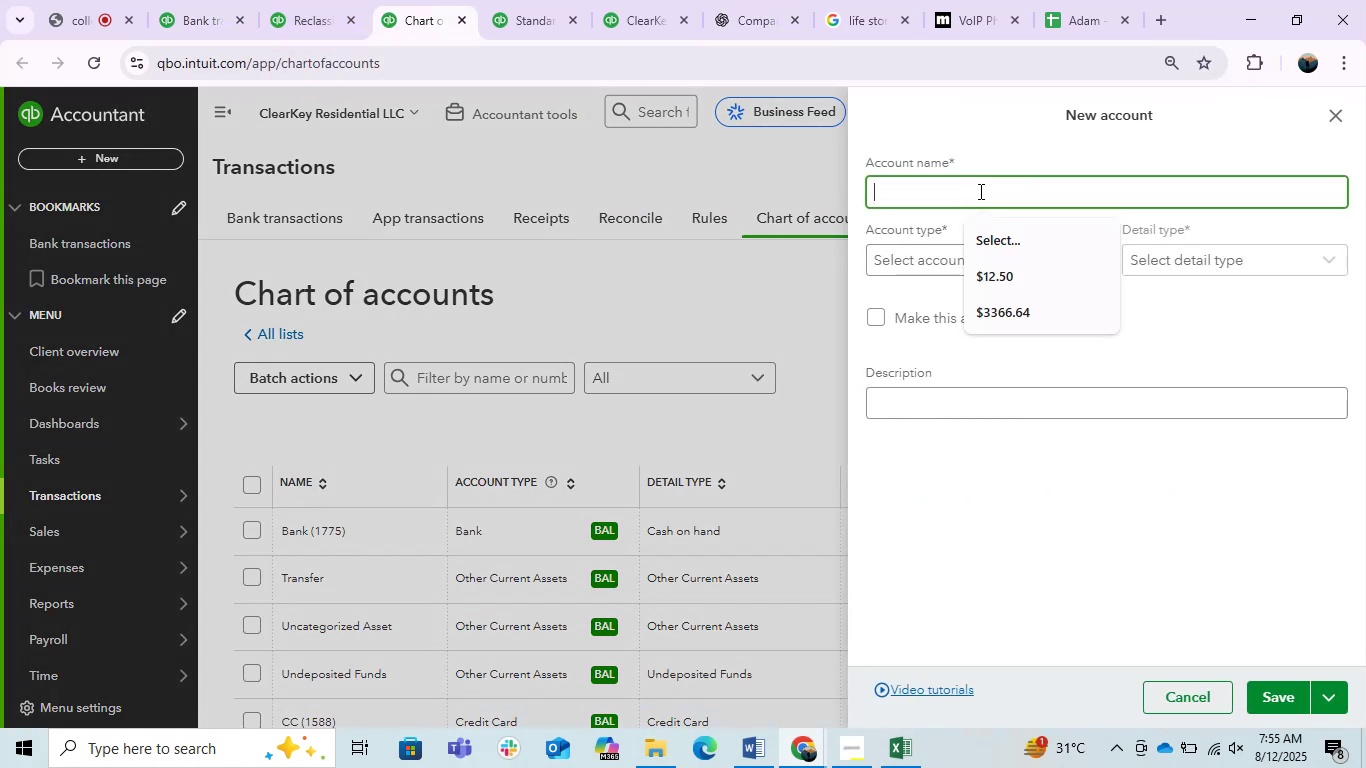 
key(Control+V)
 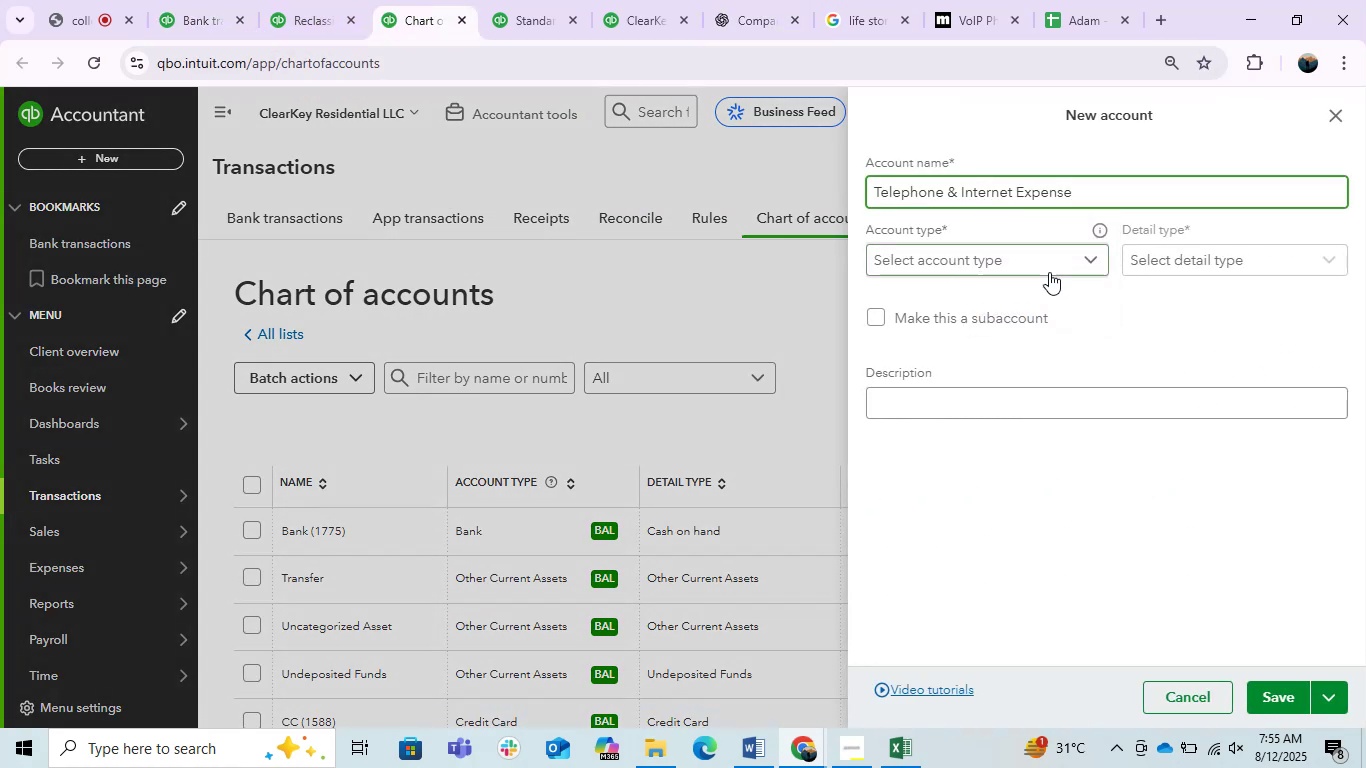 
left_click([1023, 262])
 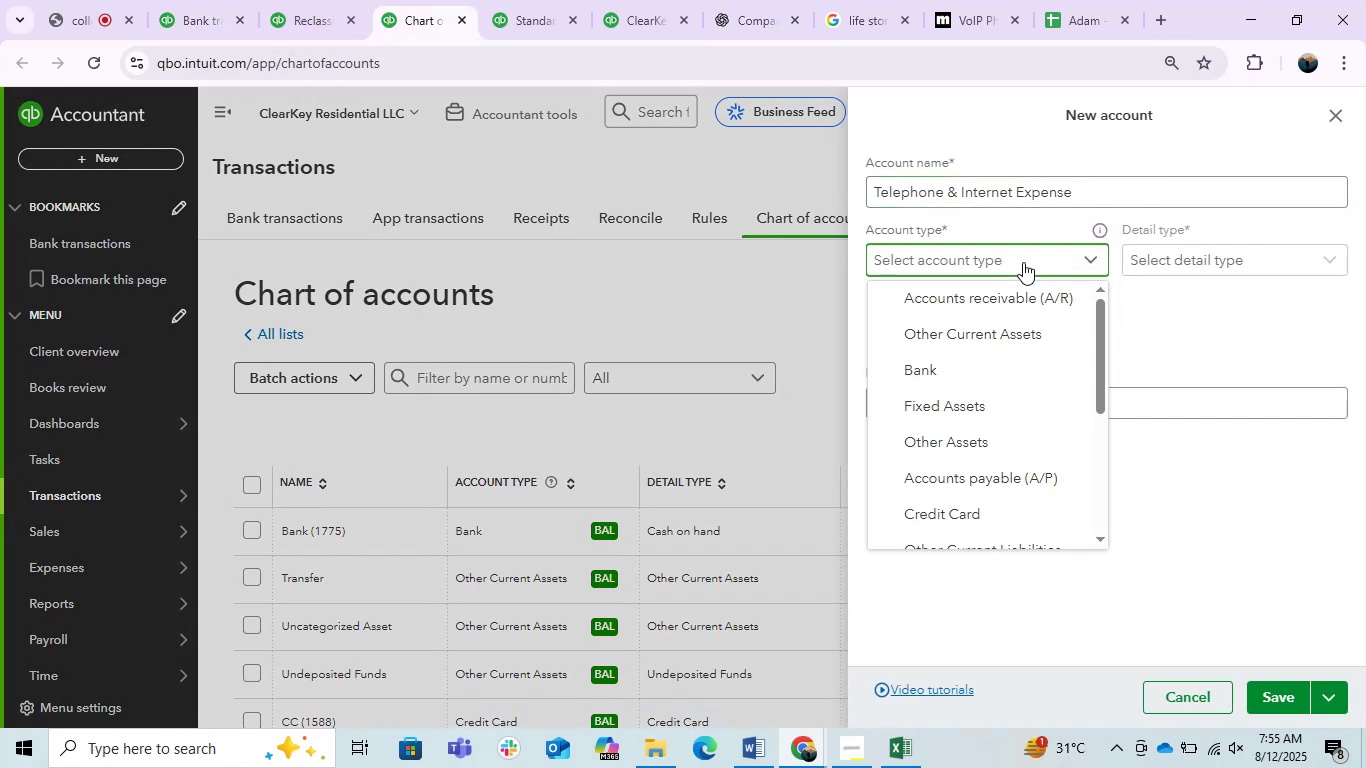 
type(util)
 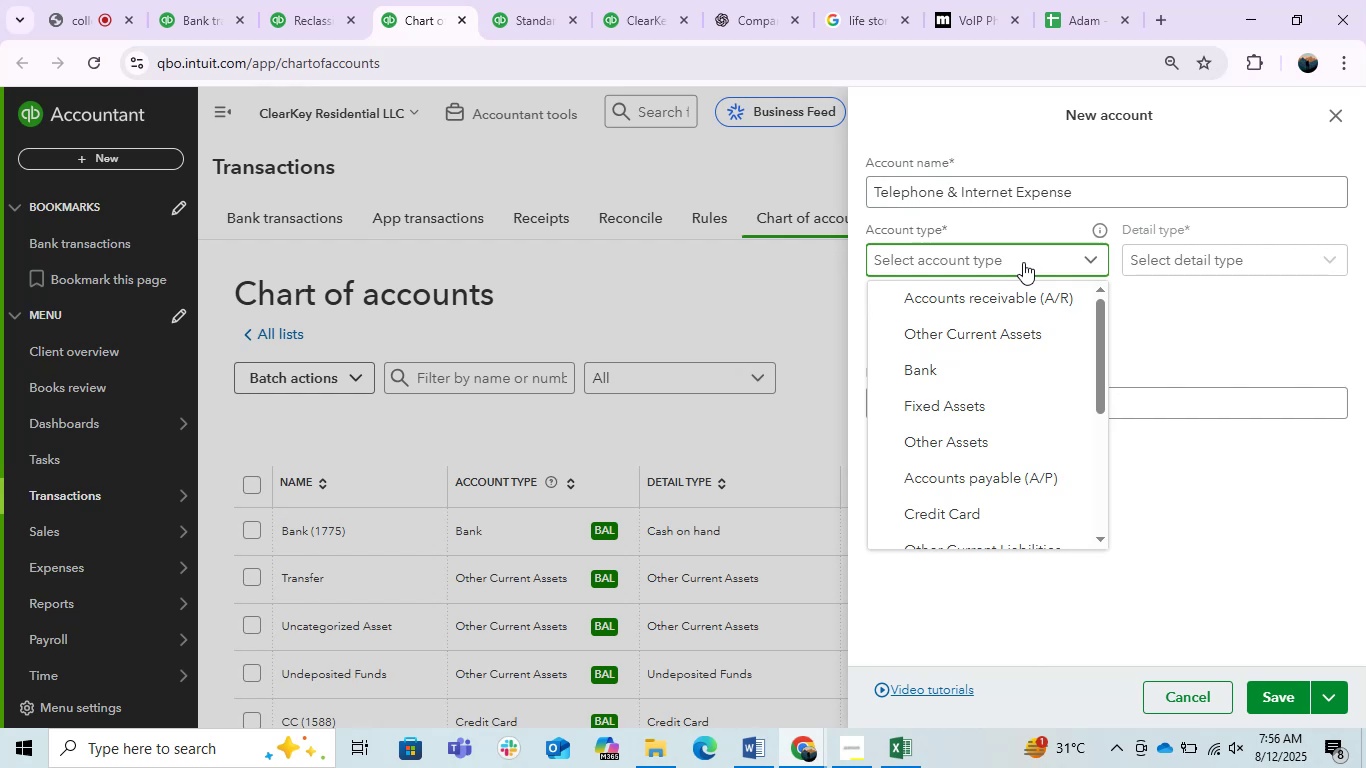 
left_click([1026, 249])
 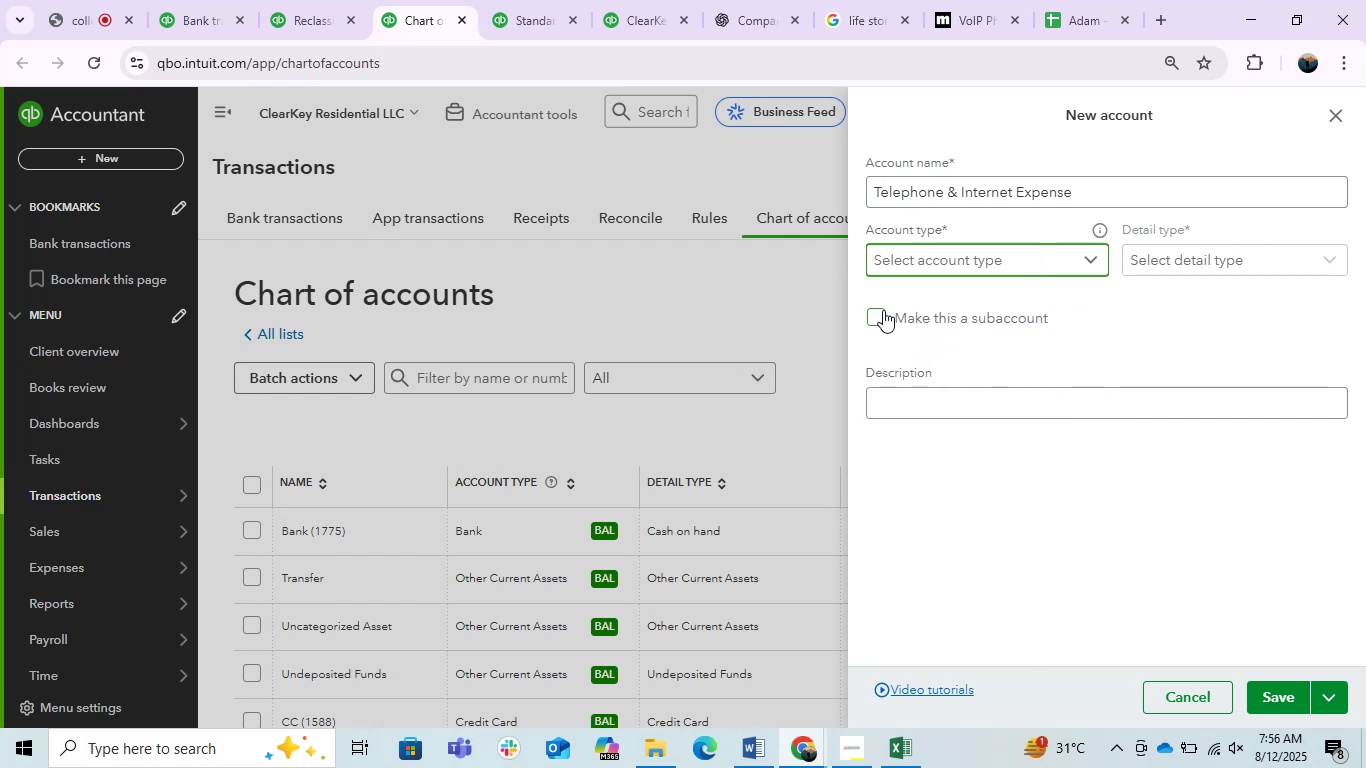 
left_click([874, 316])
 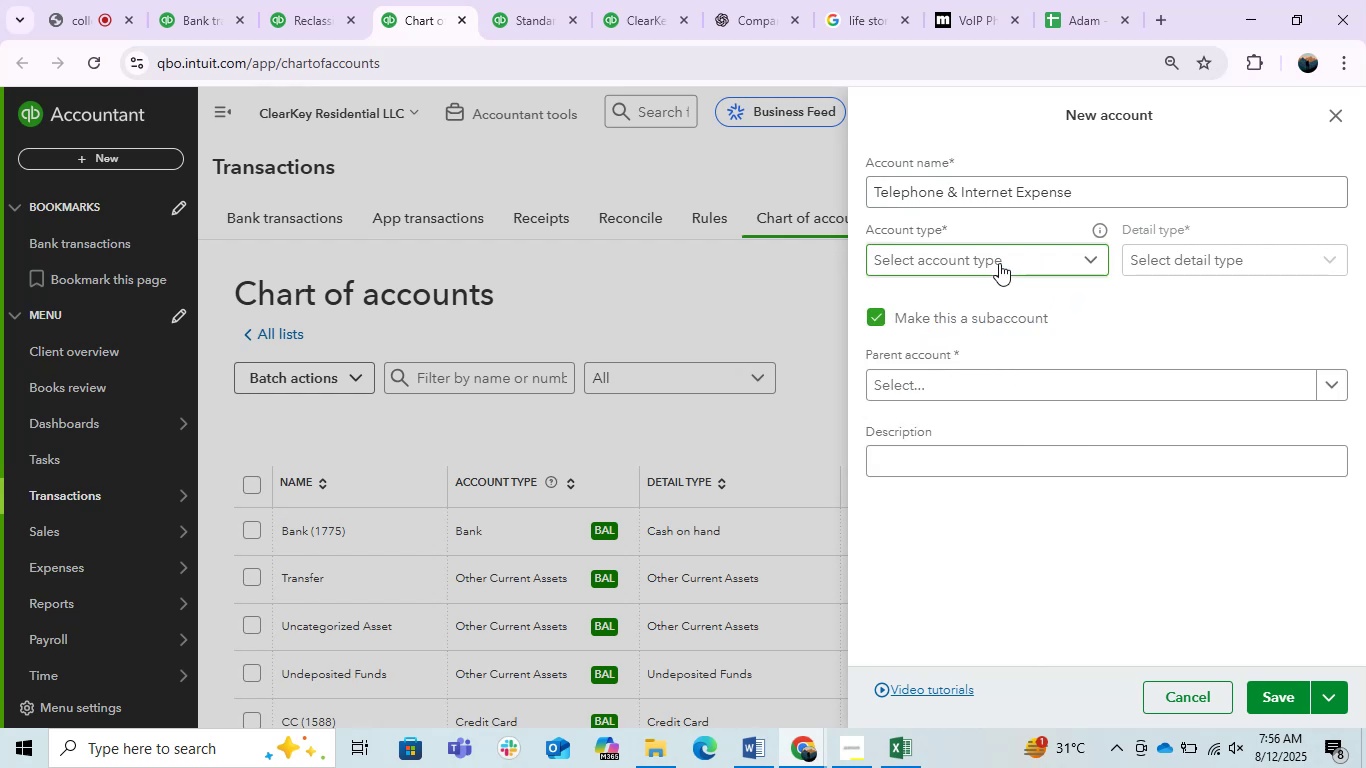 
double_click([999, 263])
 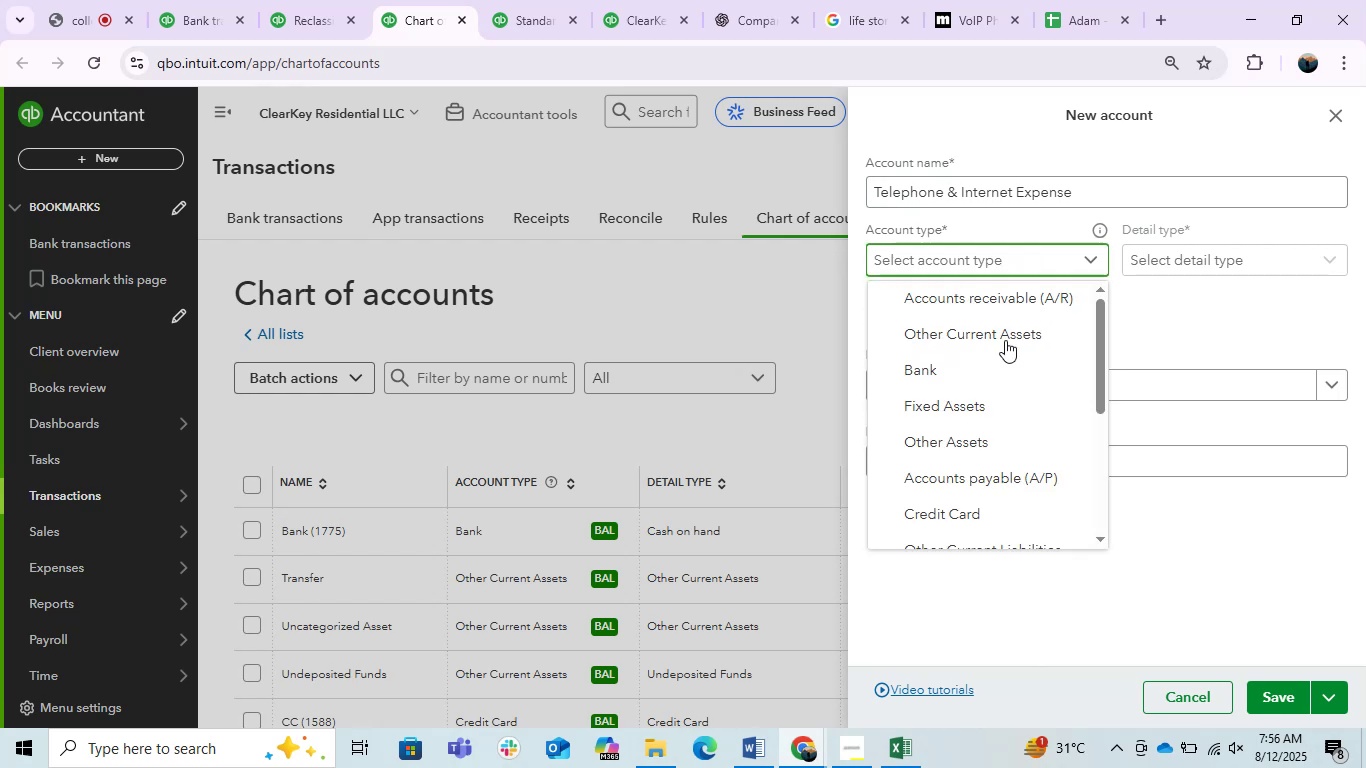 
scroll: coordinate [1022, 403], scroll_direction: down, amount: 4.0
 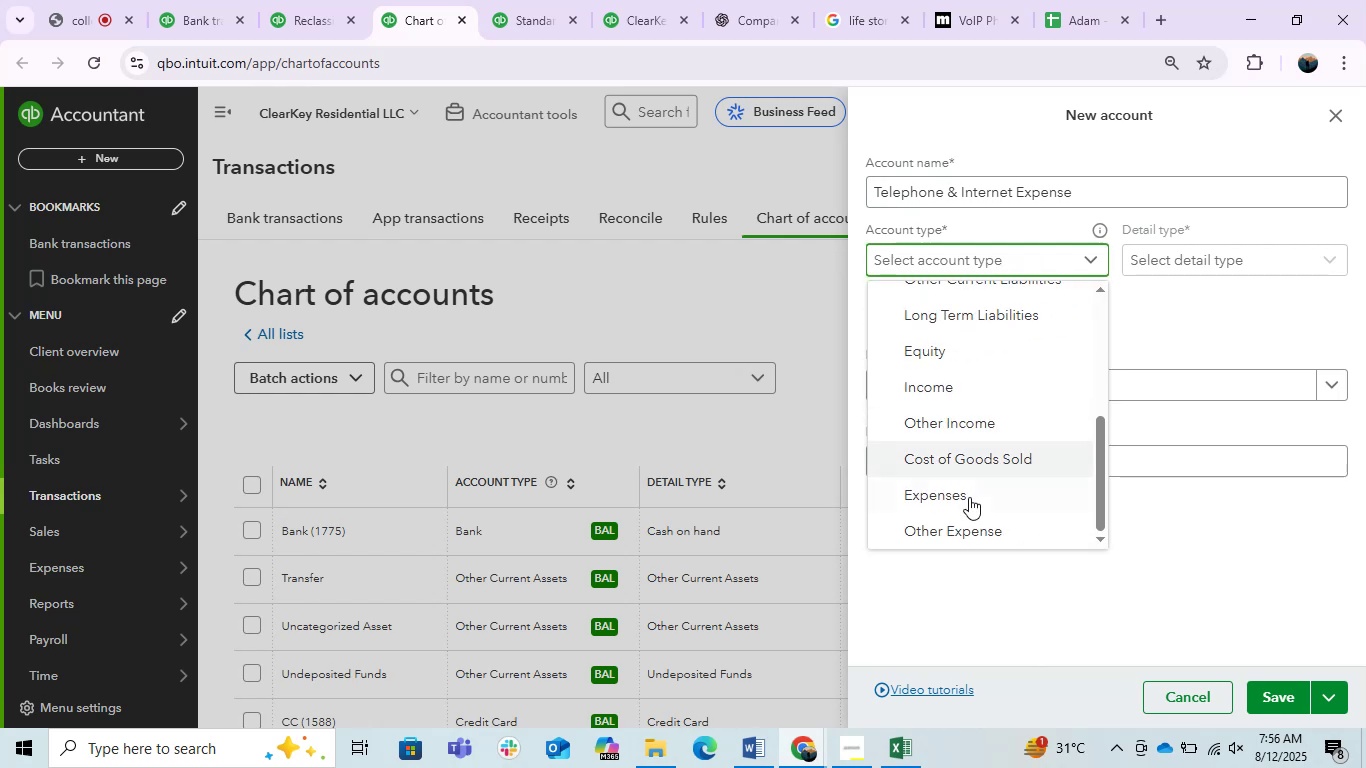 
left_click([965, 497])
 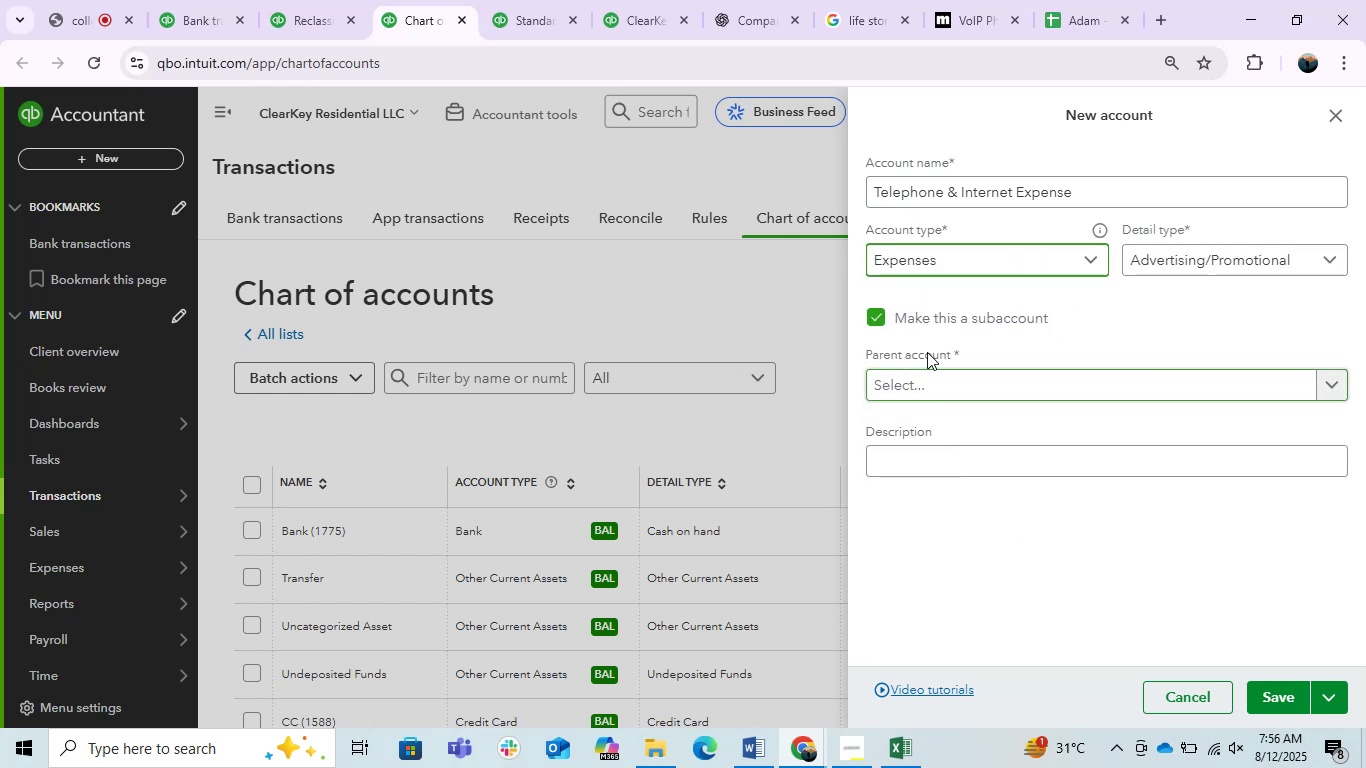 
left_click([947, 388])
 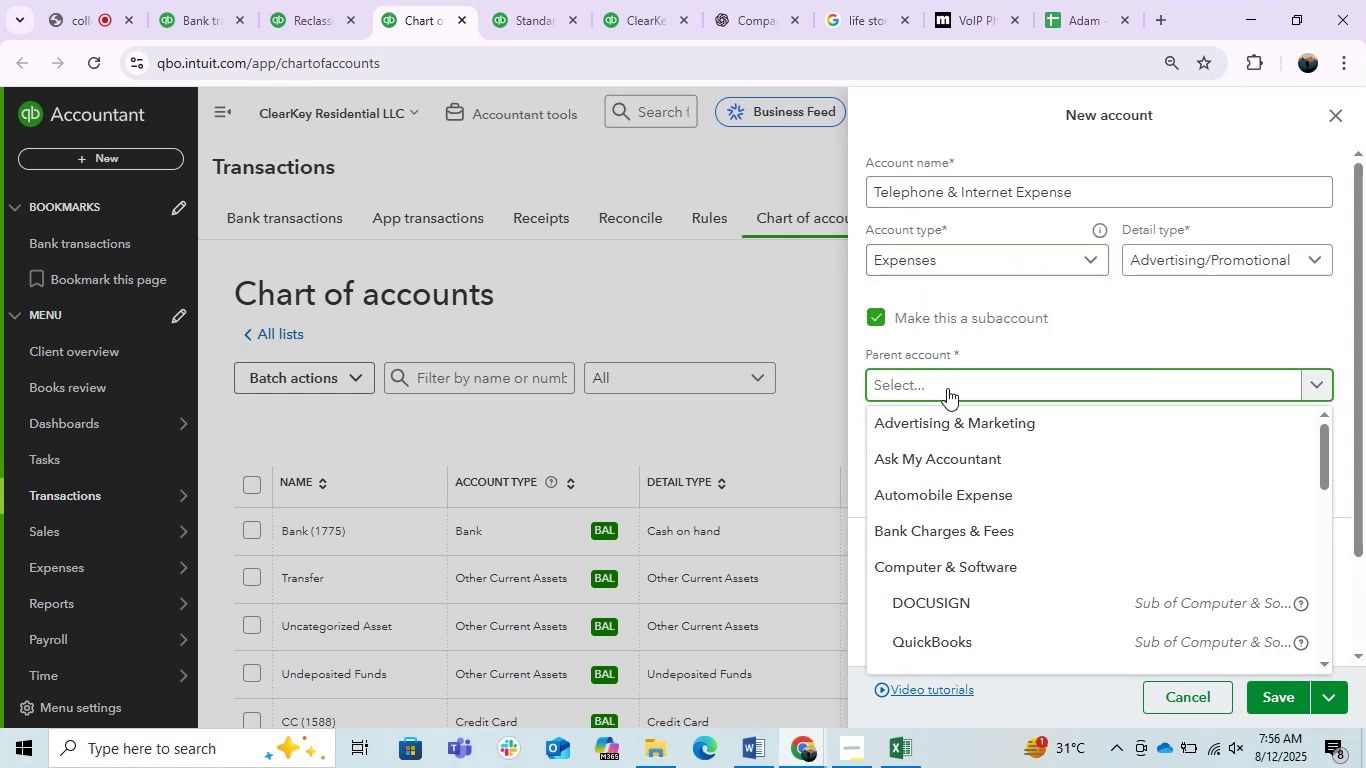 
type(uti)
 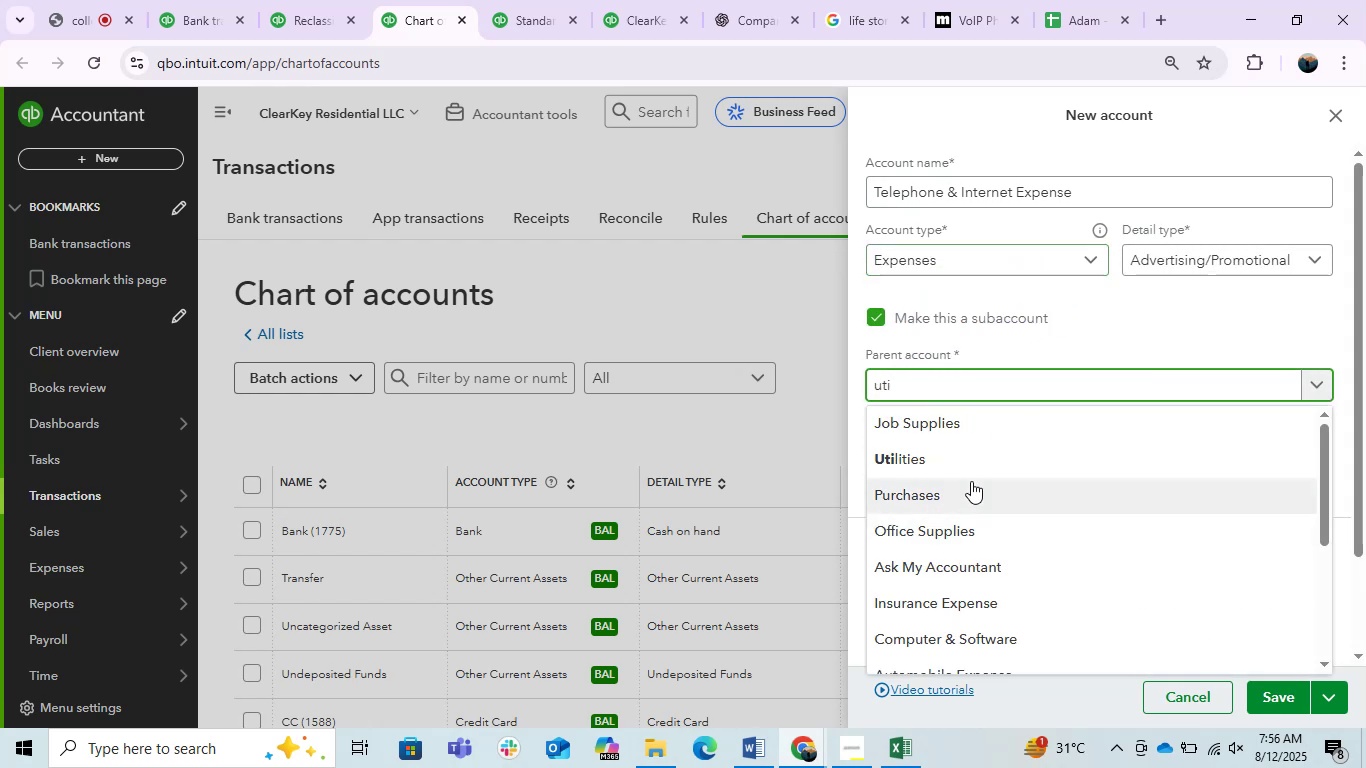 
left_click([953, 454])
 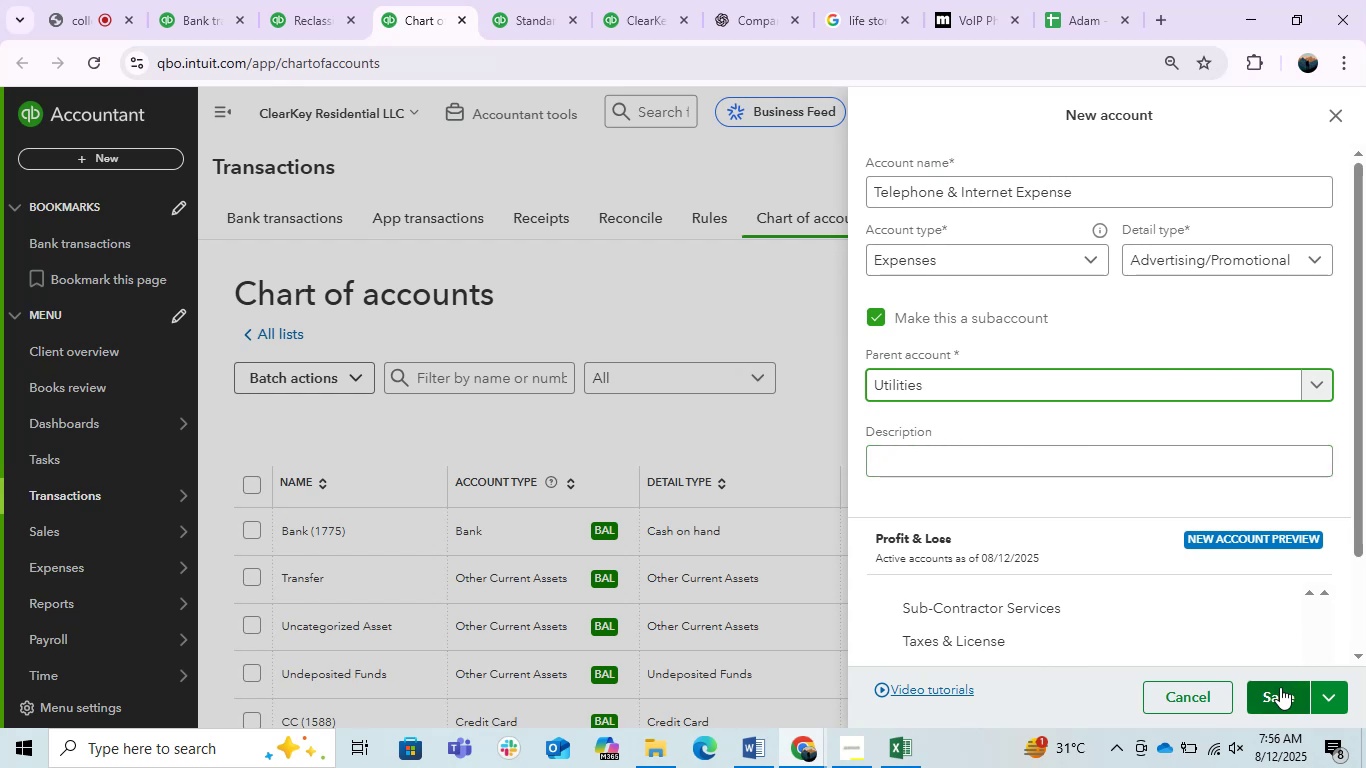 
left_click([1278, 687])
 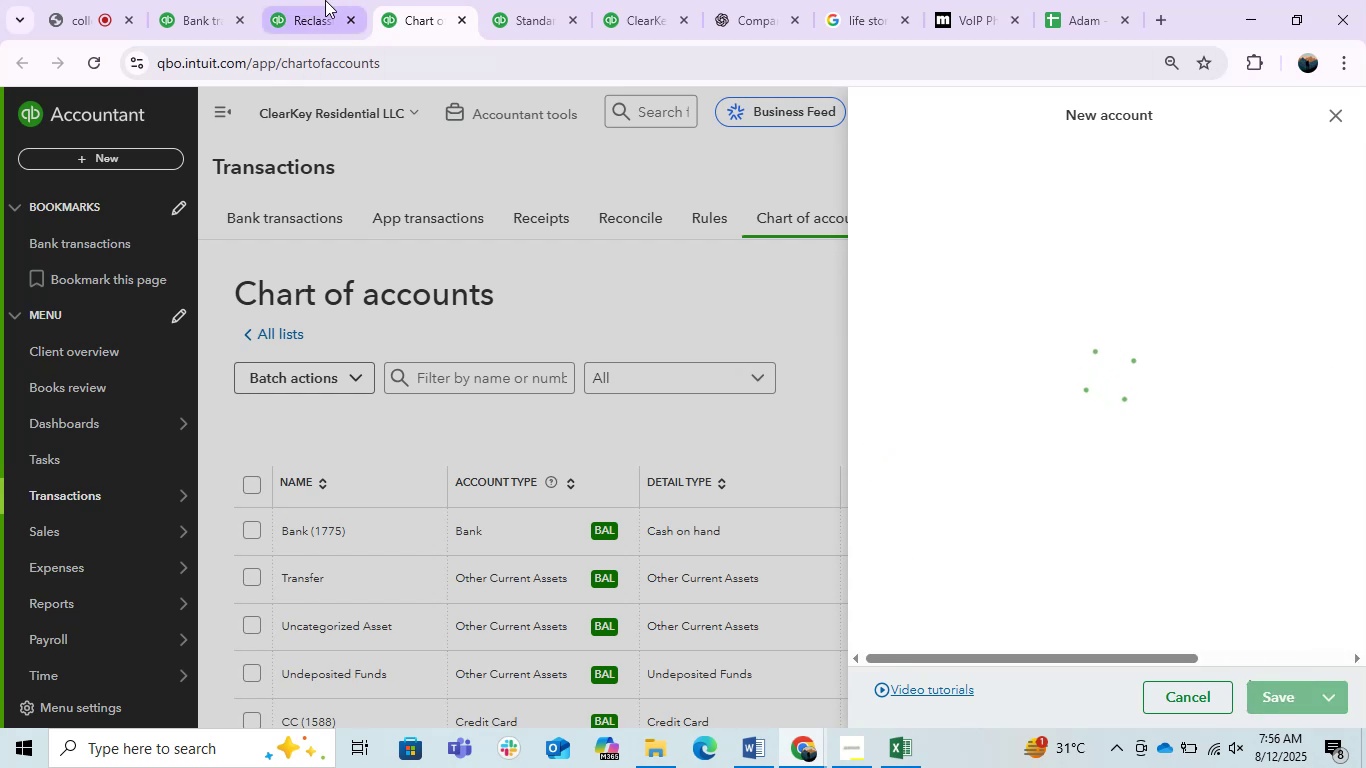 
left_click([325, 0])
 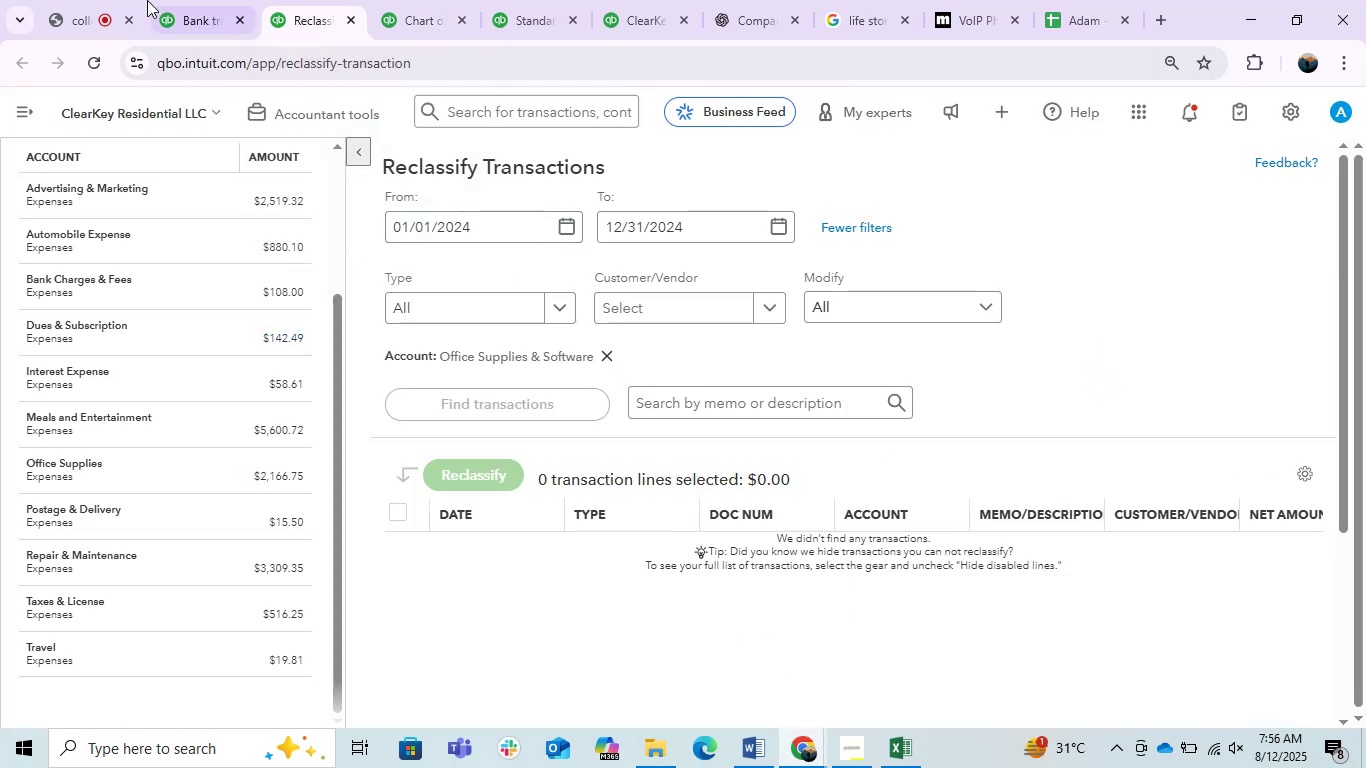 
left_click([168, 0])
 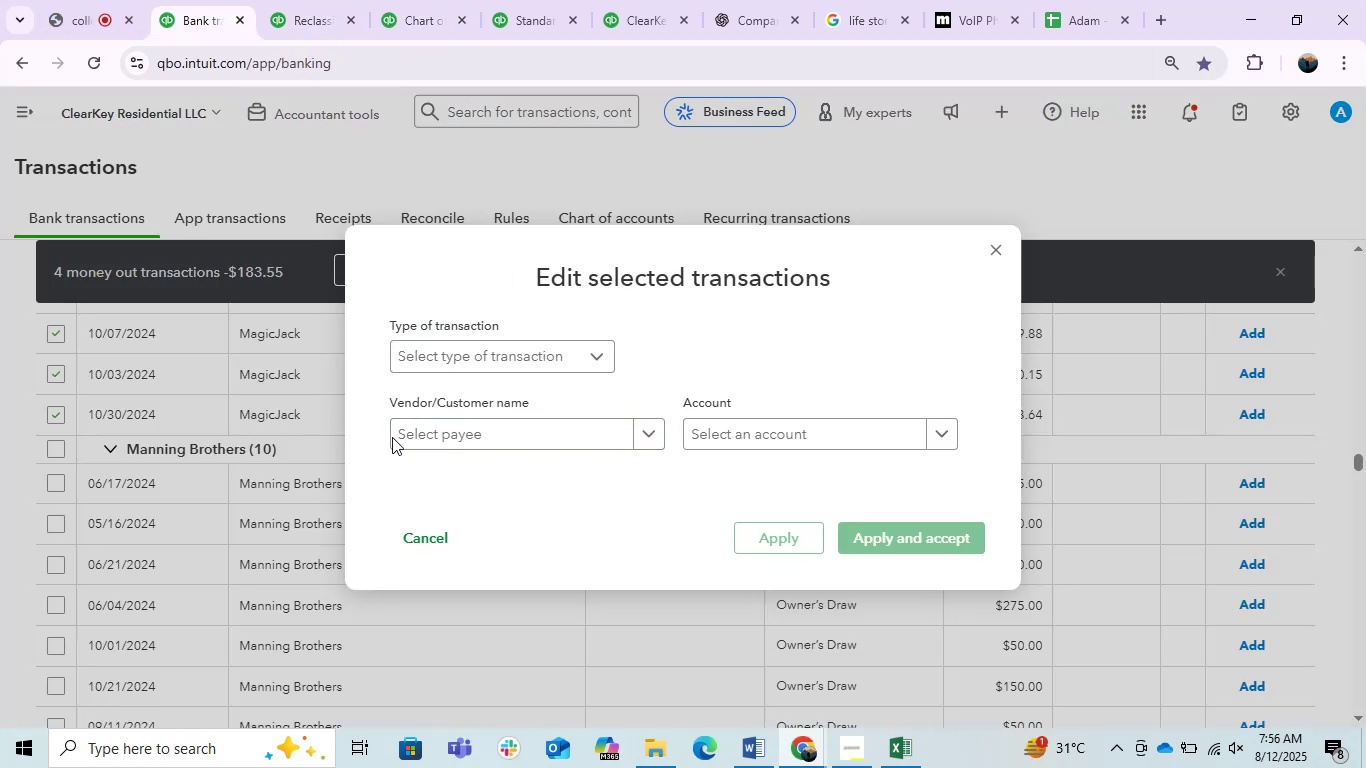 
left_click([487, 437])
 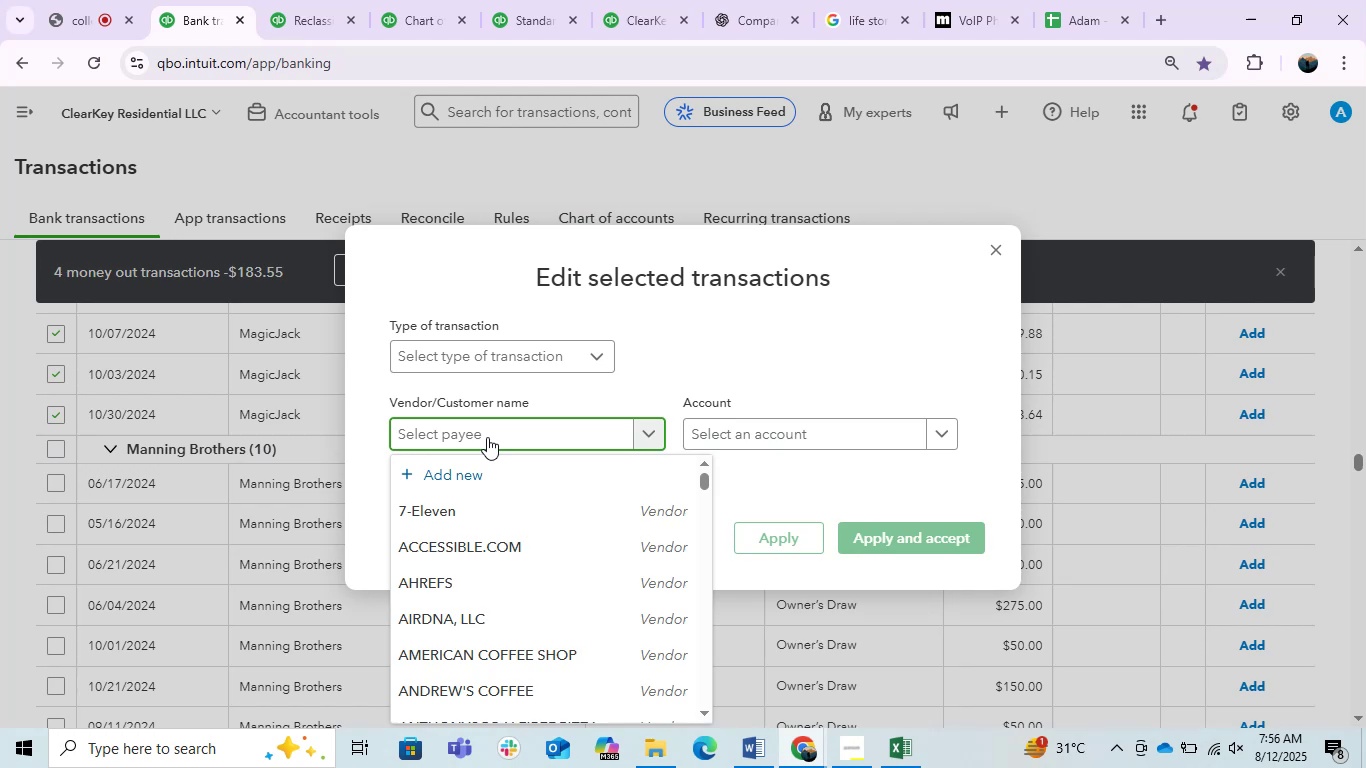 
wait(6.58)
 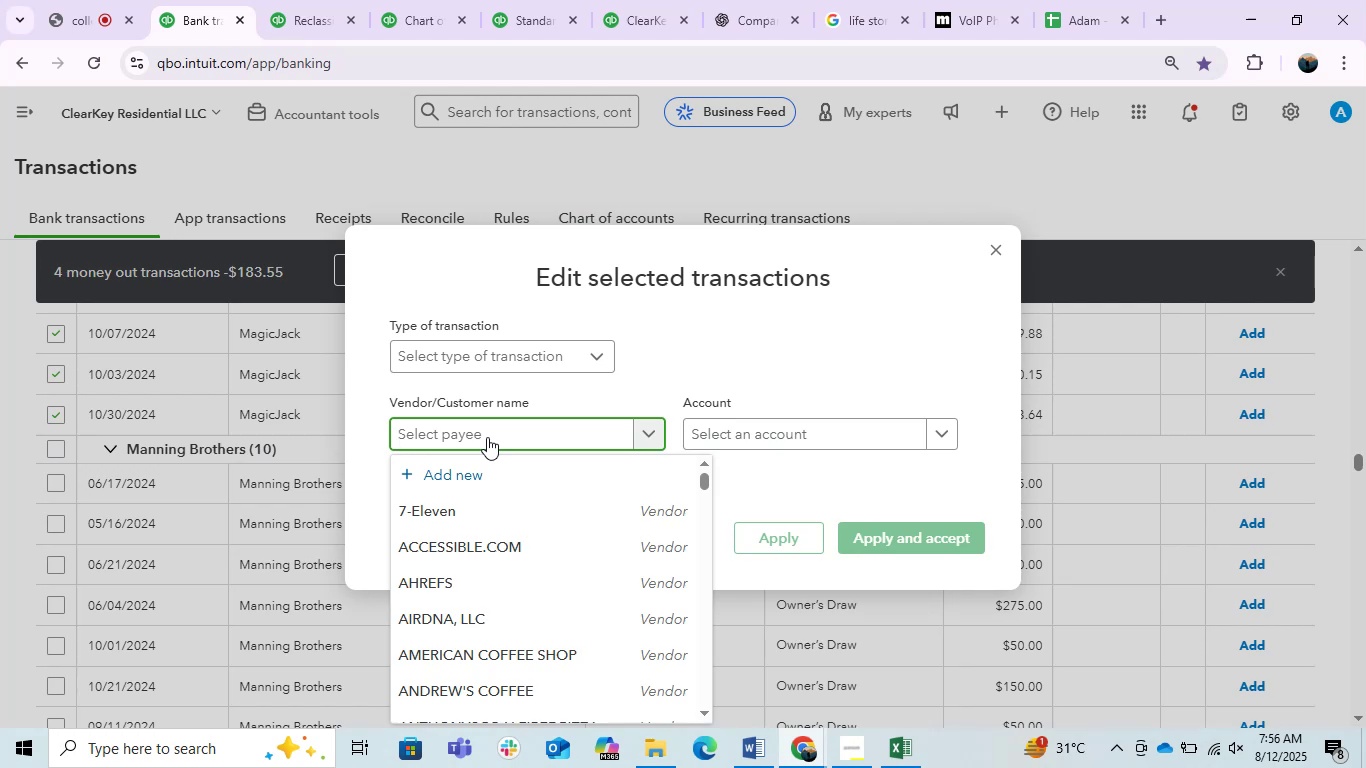 
type(Ma)
 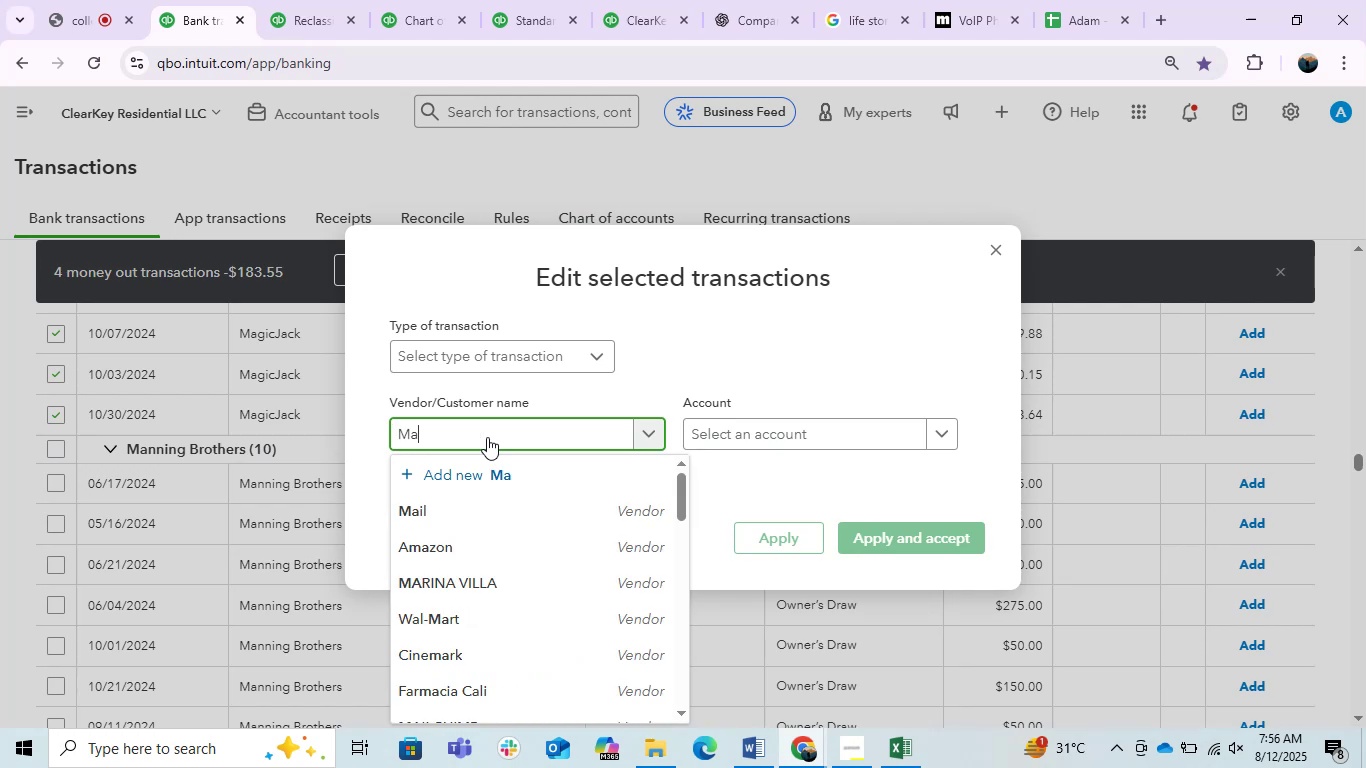 
type(gicJack)
 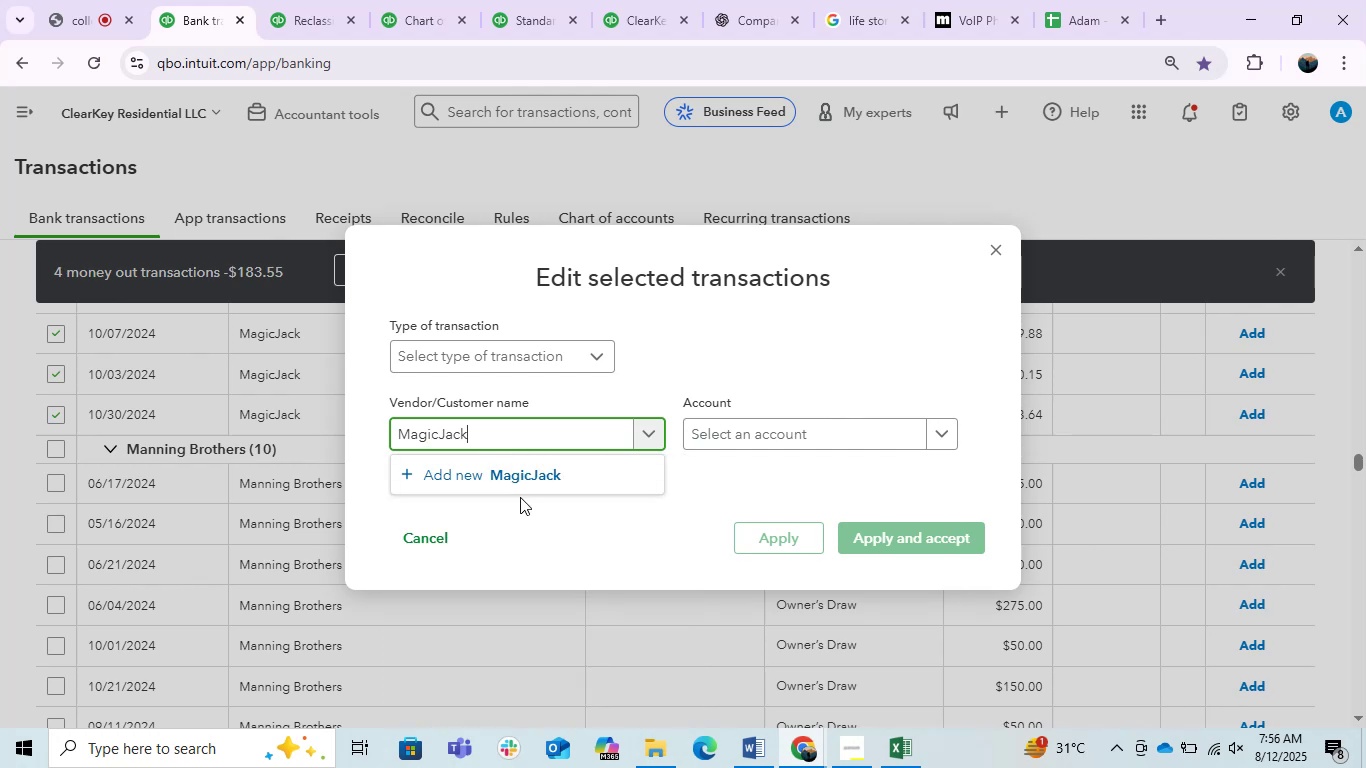 
left_click([534, 480])
 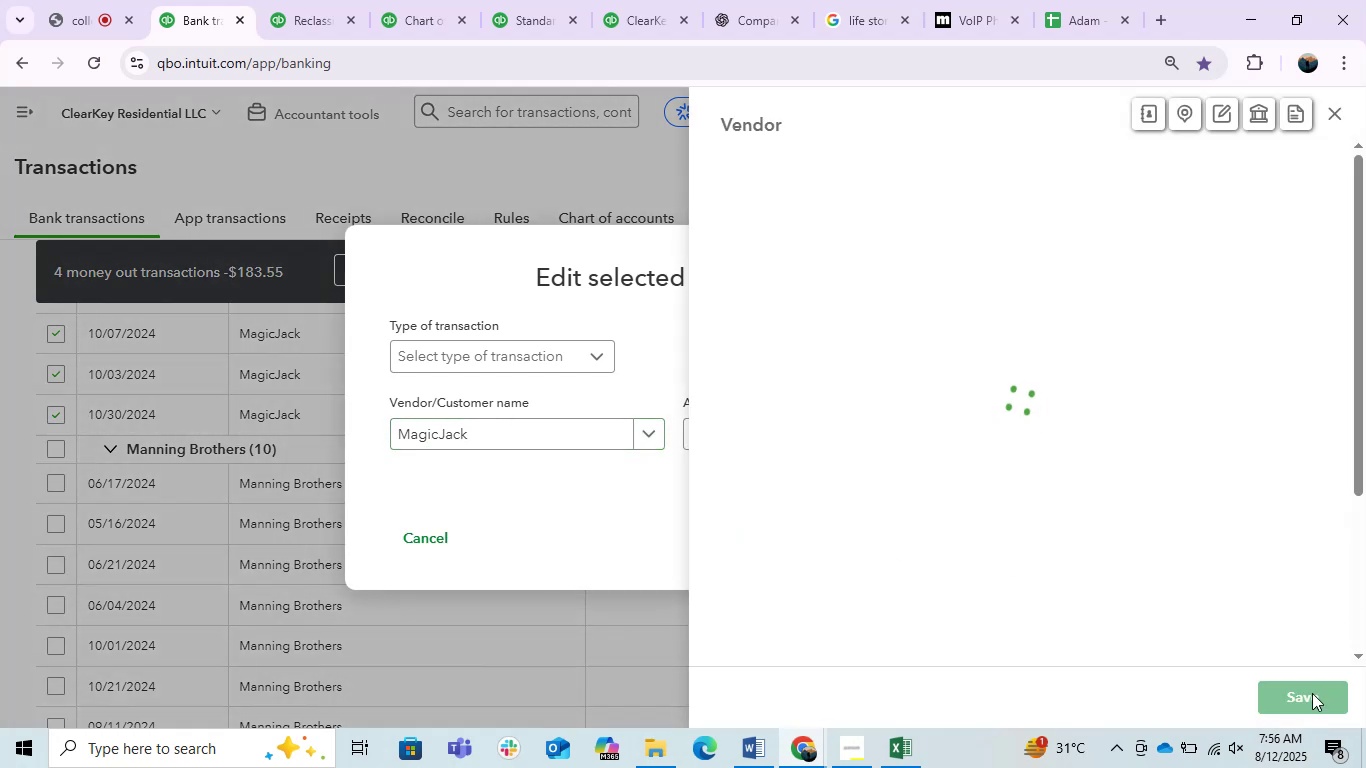 
wait(5.59)
 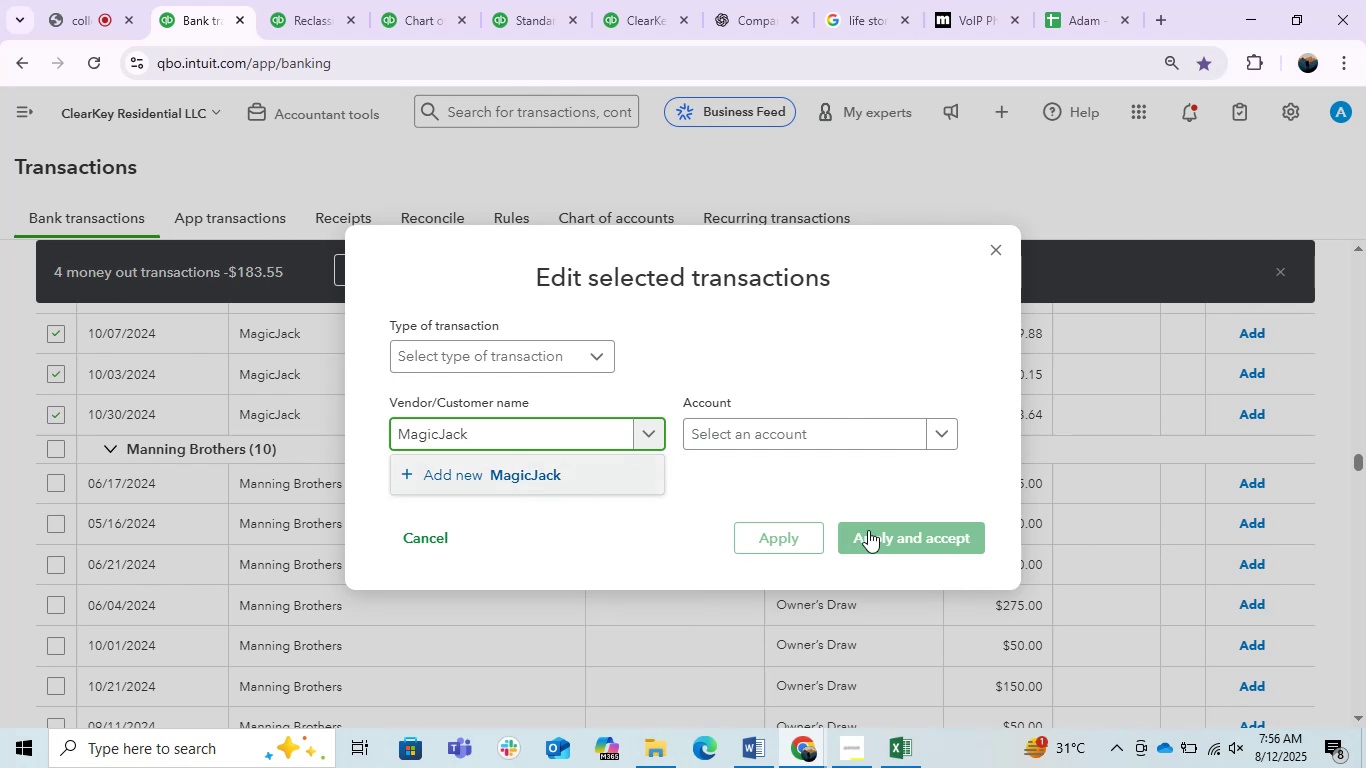 
left_click([1312, 693])
 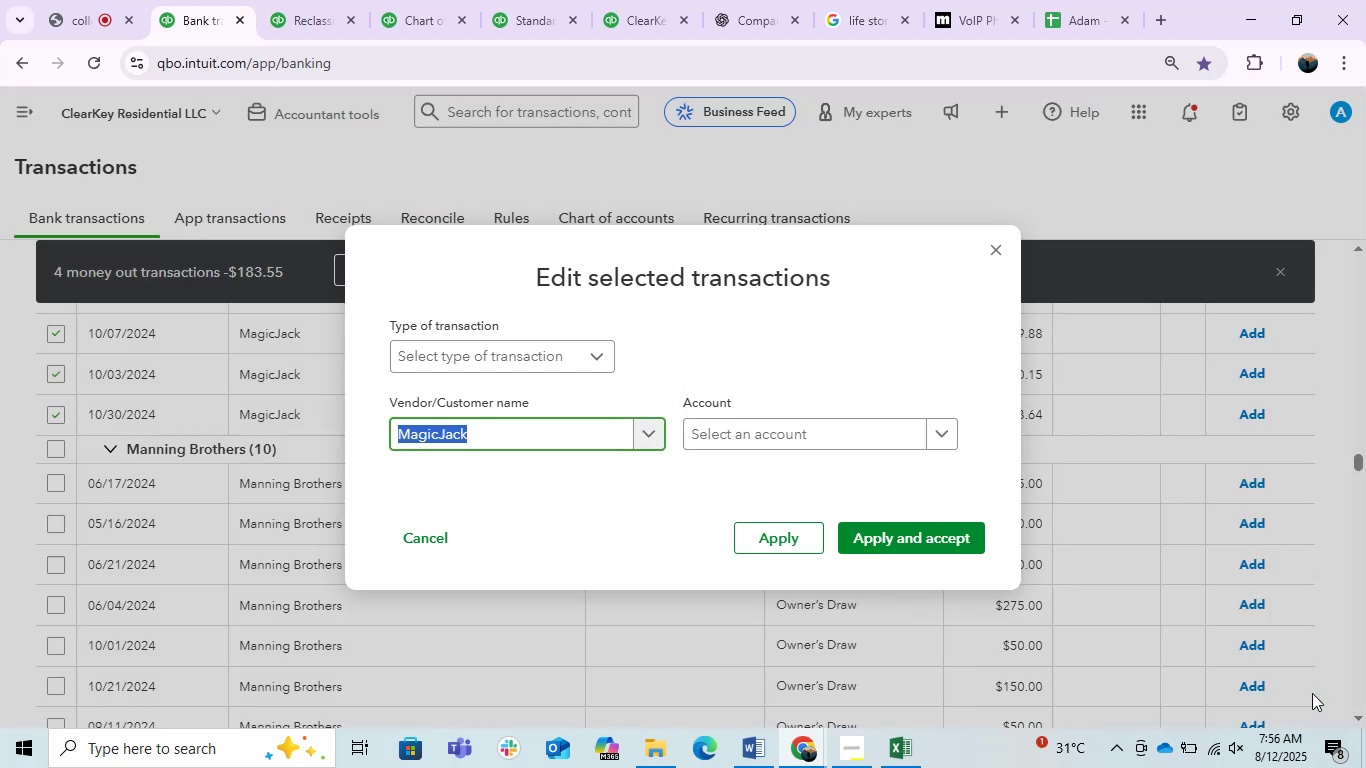 
wait(5.75)
 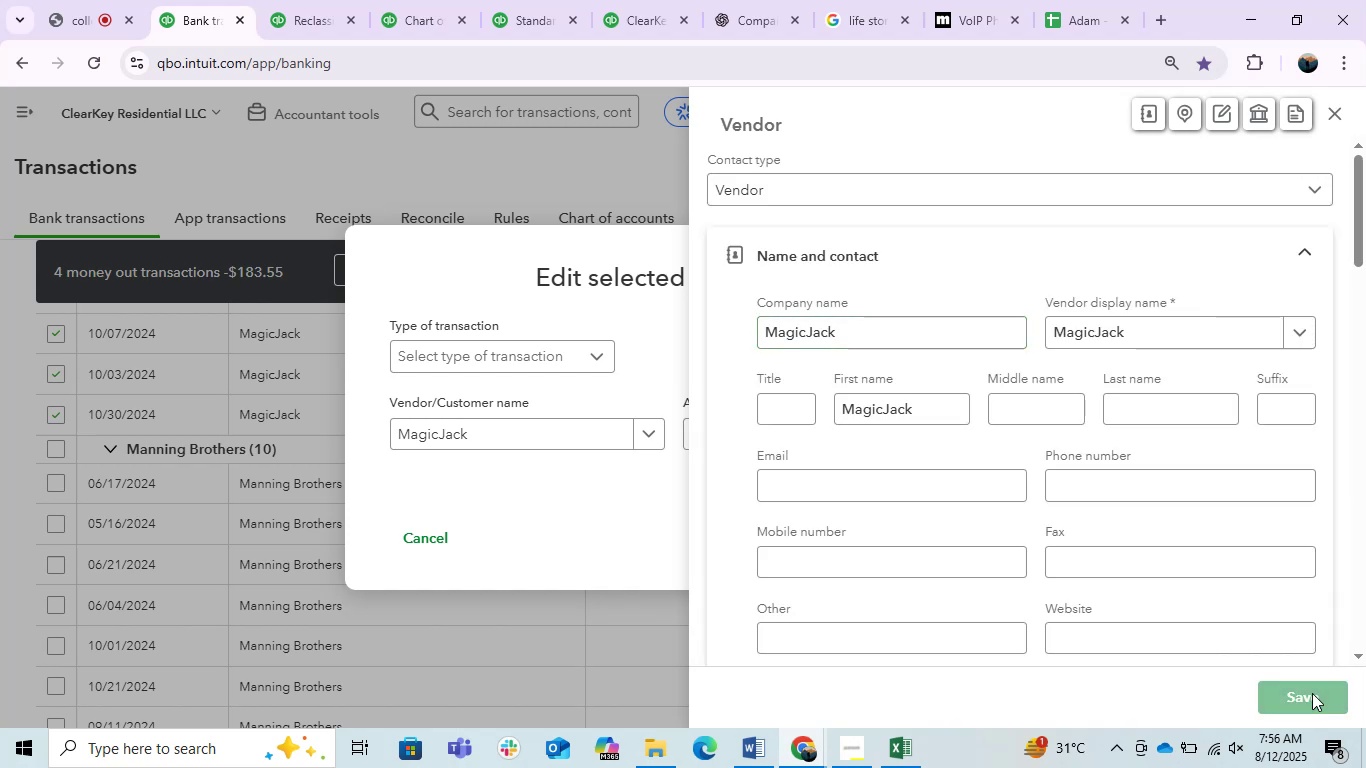 
left_click([579, 359])
 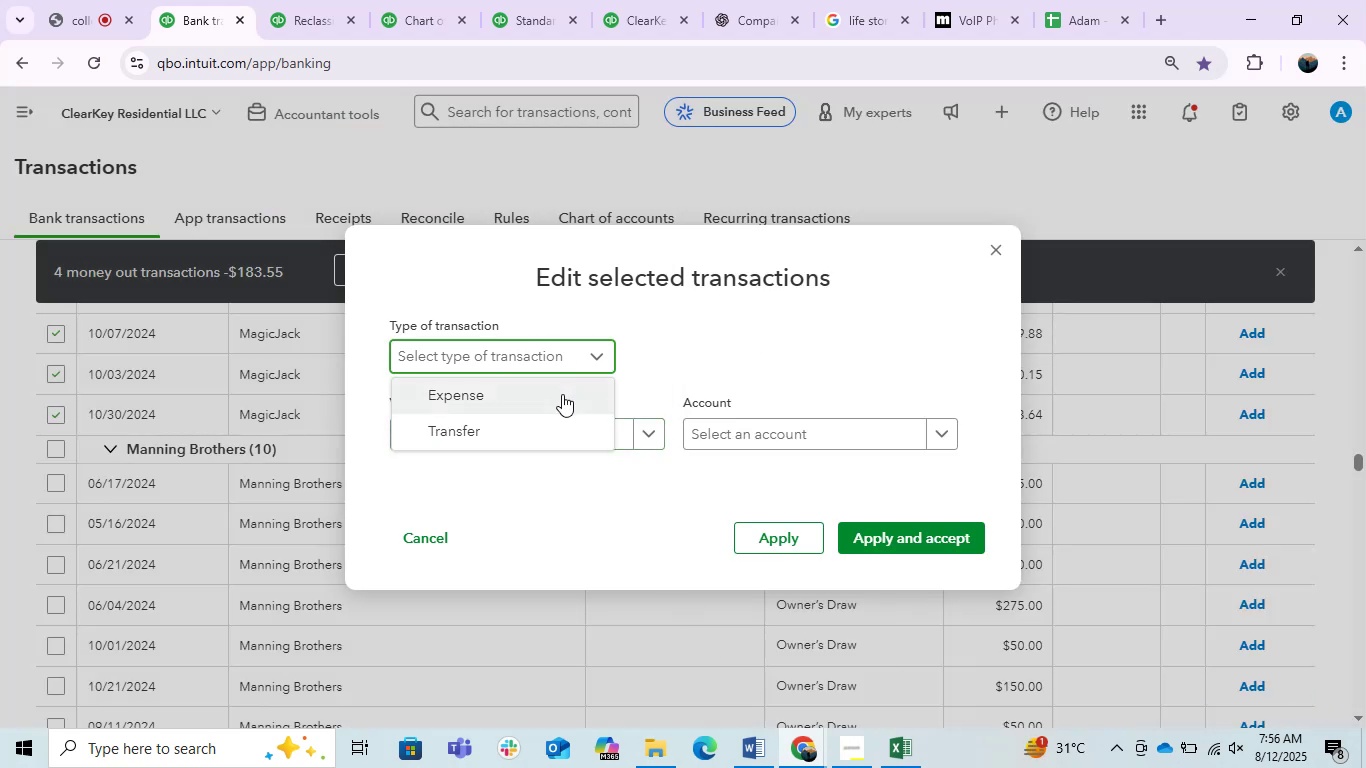 
left_click([558, 394])
 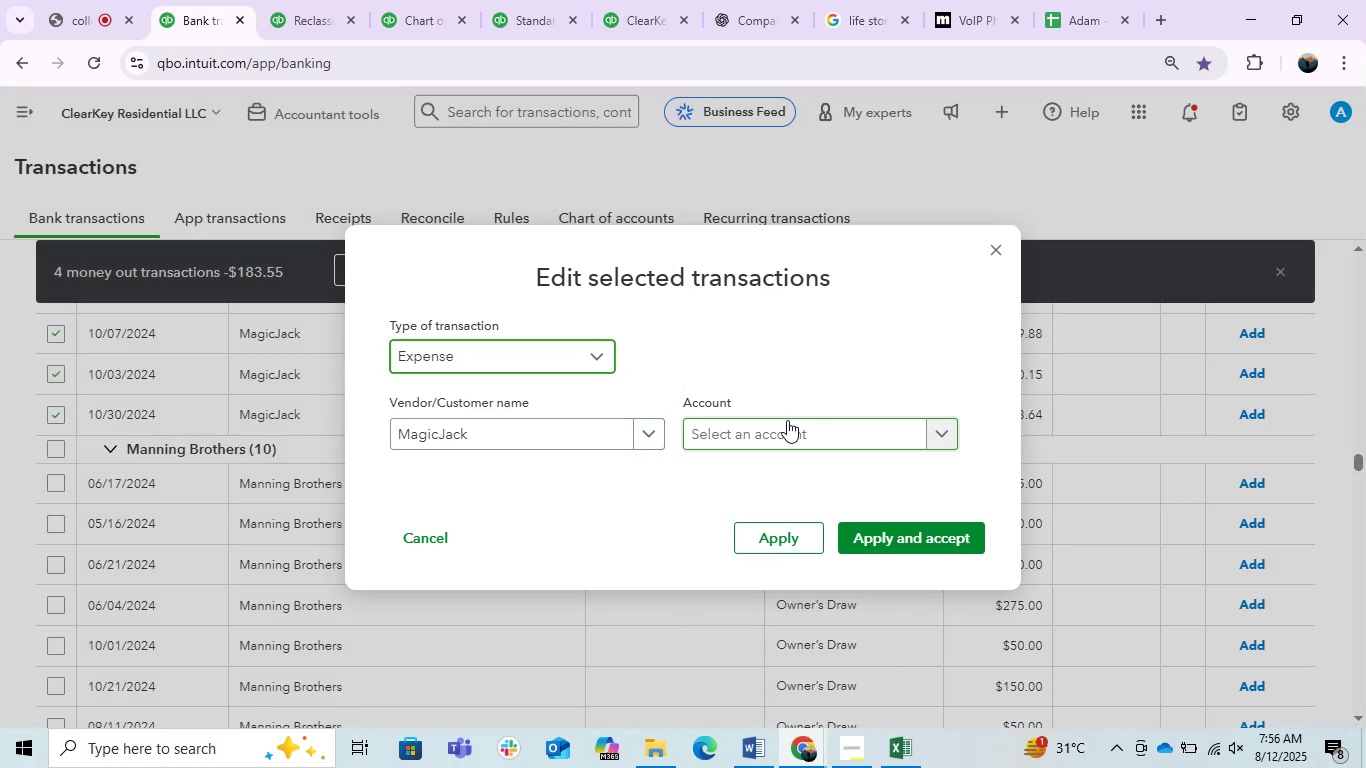 
left_click([787, 420])
 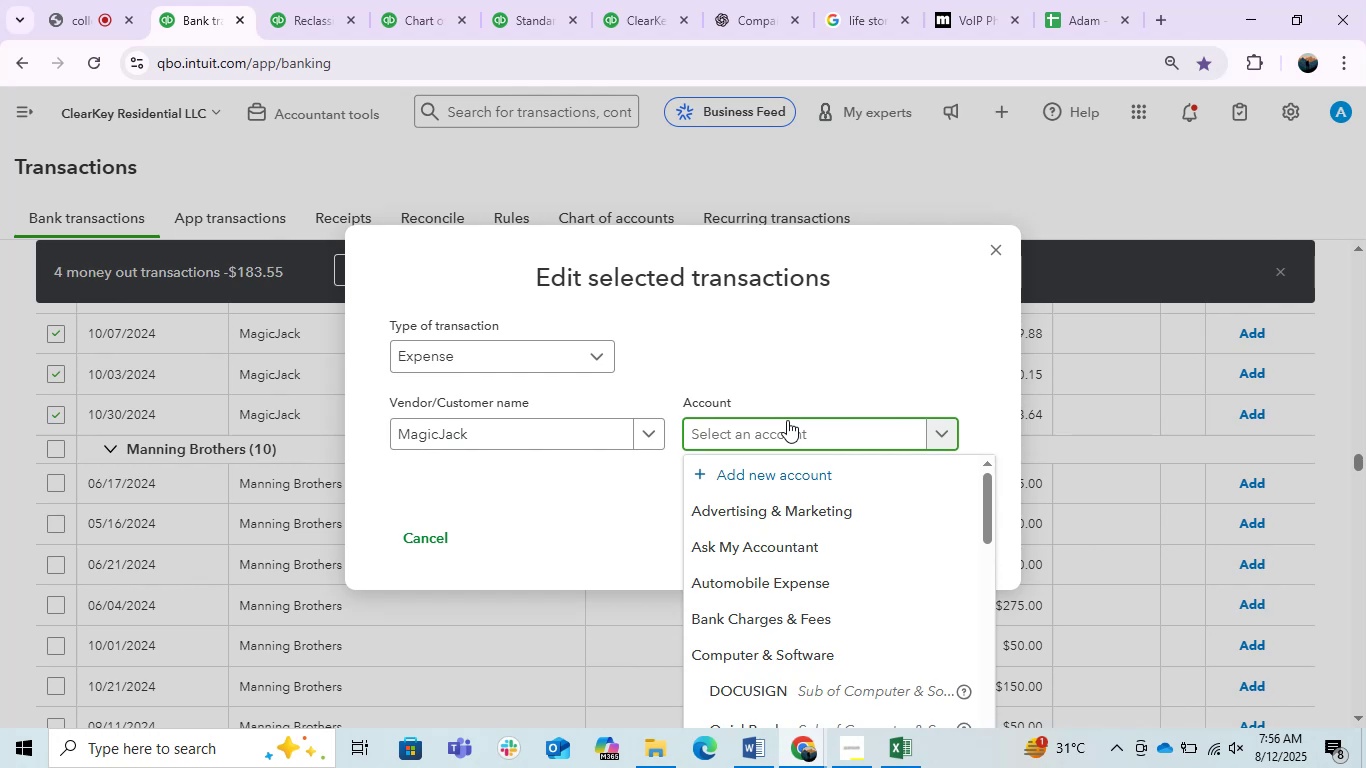 
wait(6.48)
 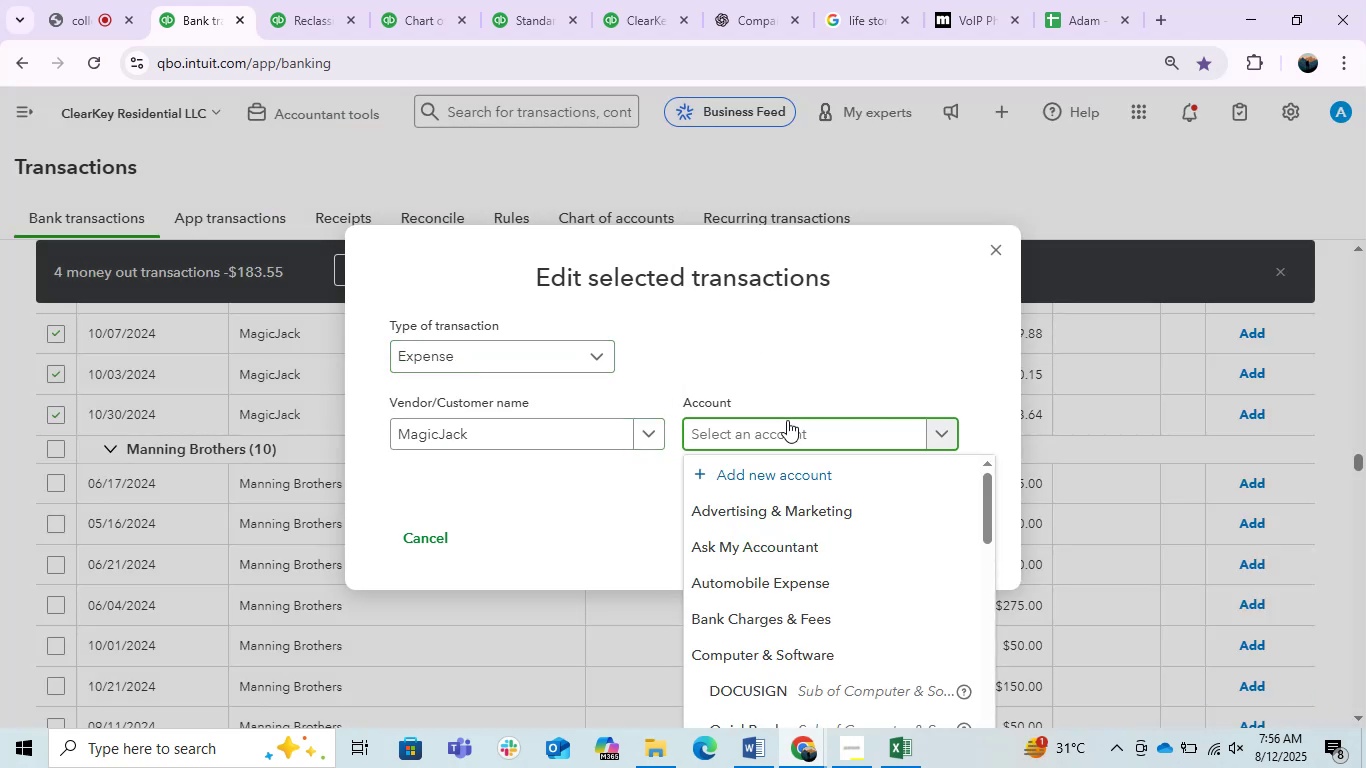 
key(Control+ControlLeft)
 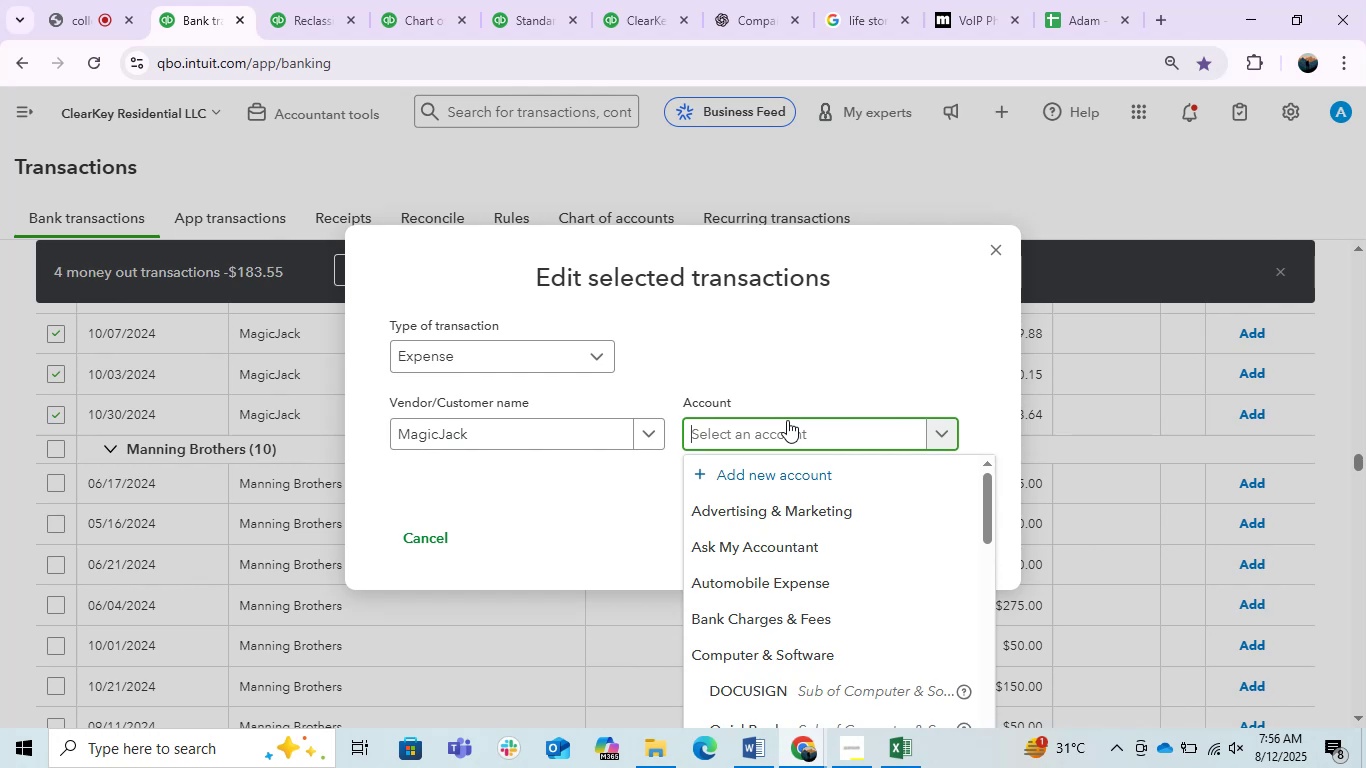 
key(Control+V)
 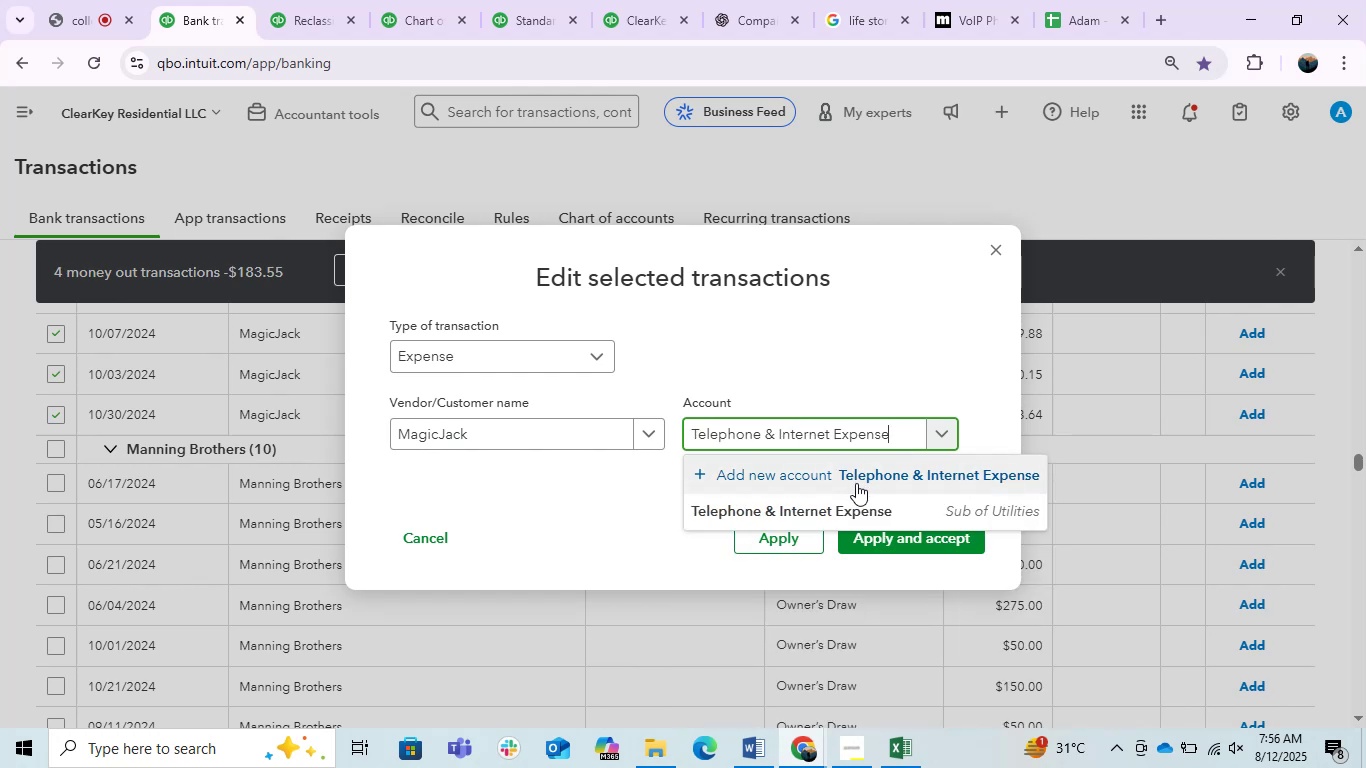 
left_click([856, 504])
 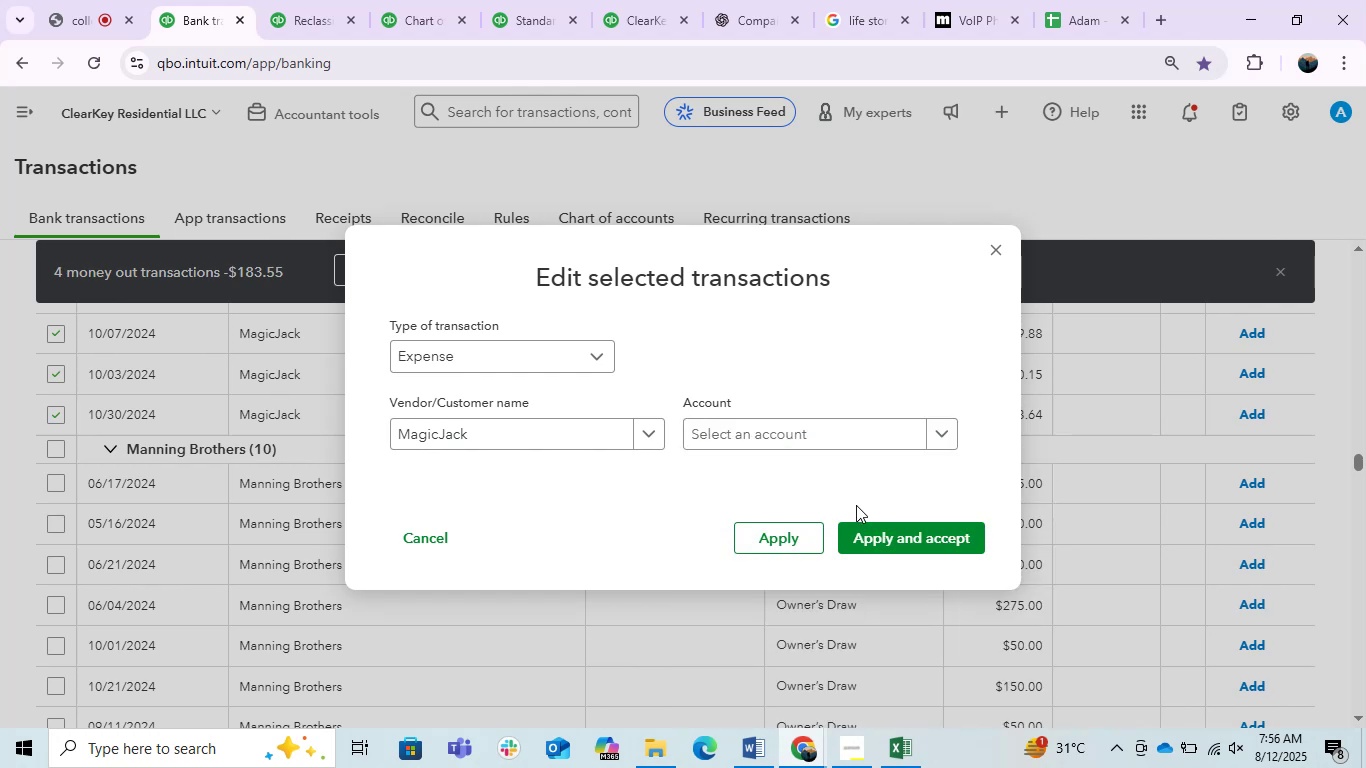 
left_click([899, 543])
 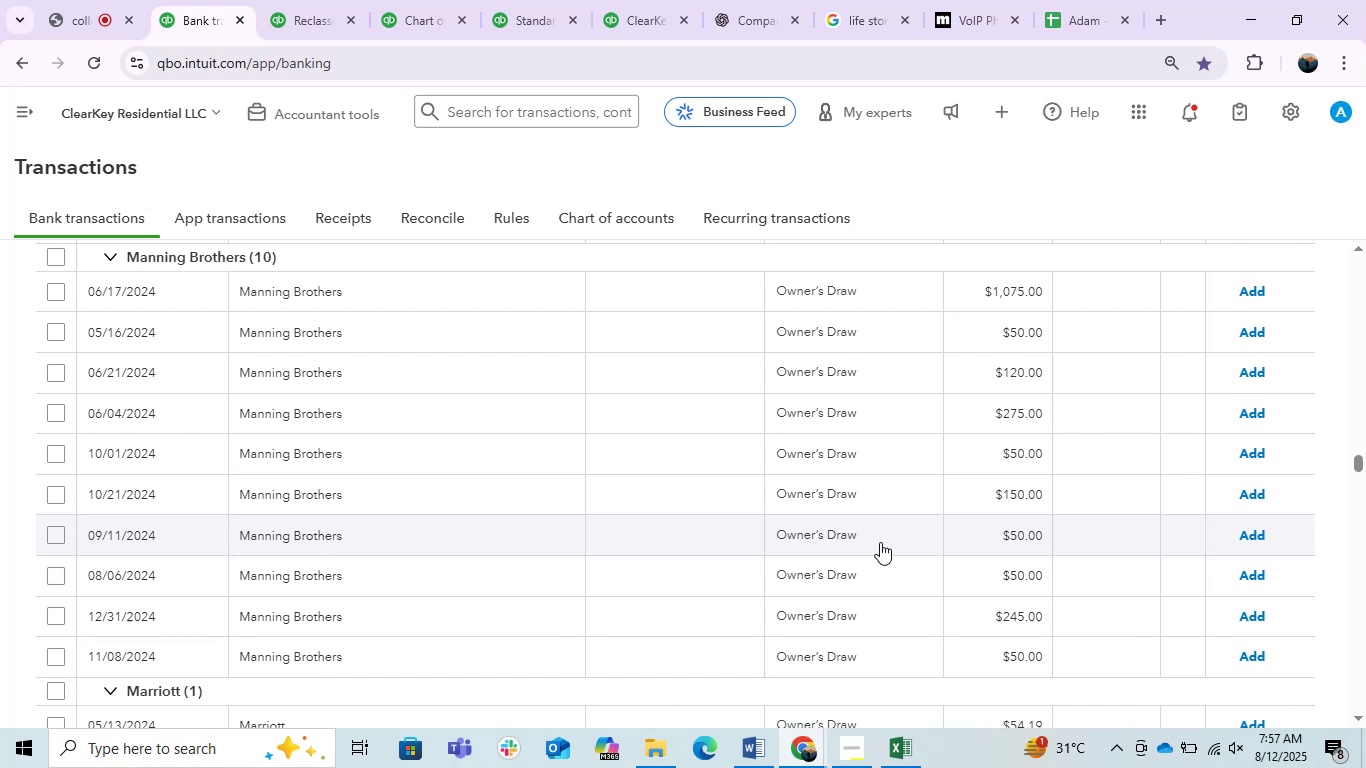 
wait(49.98)
 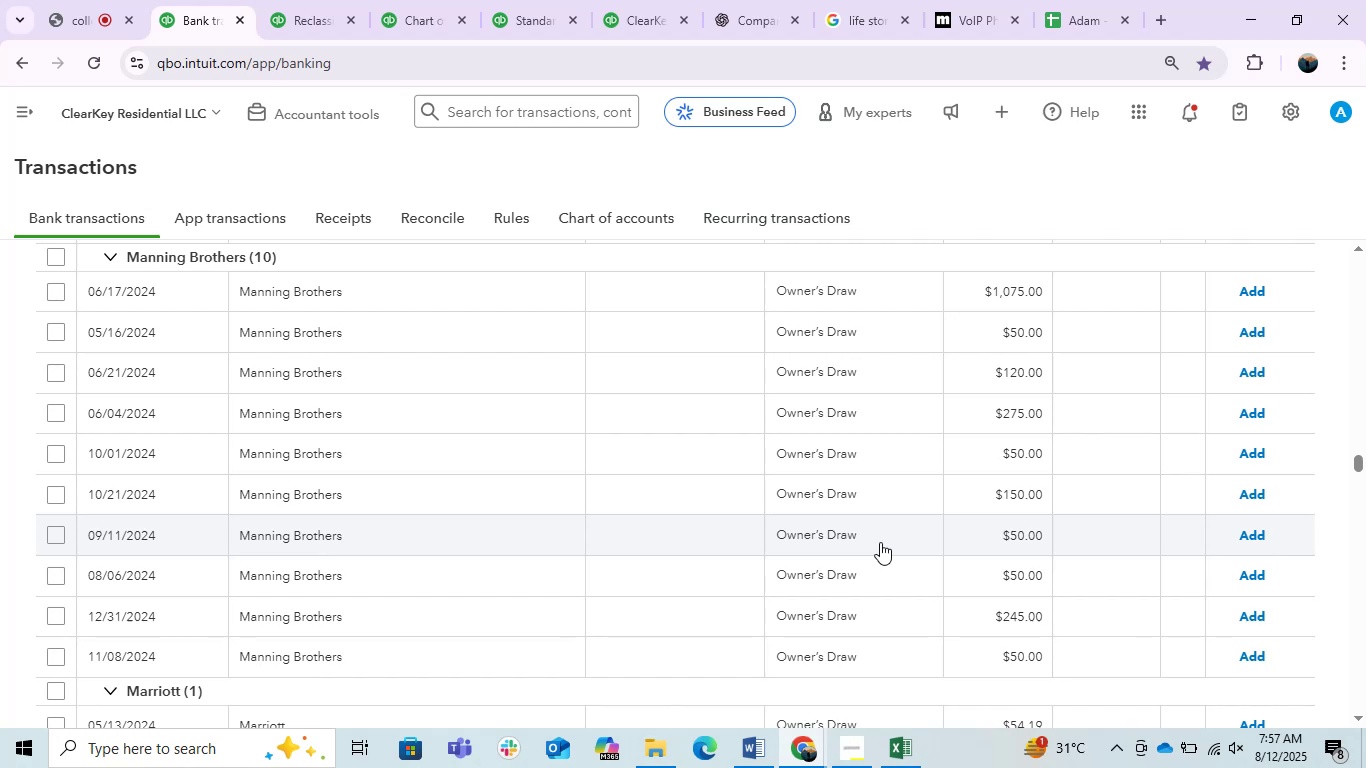 
left_click([496, 299])
 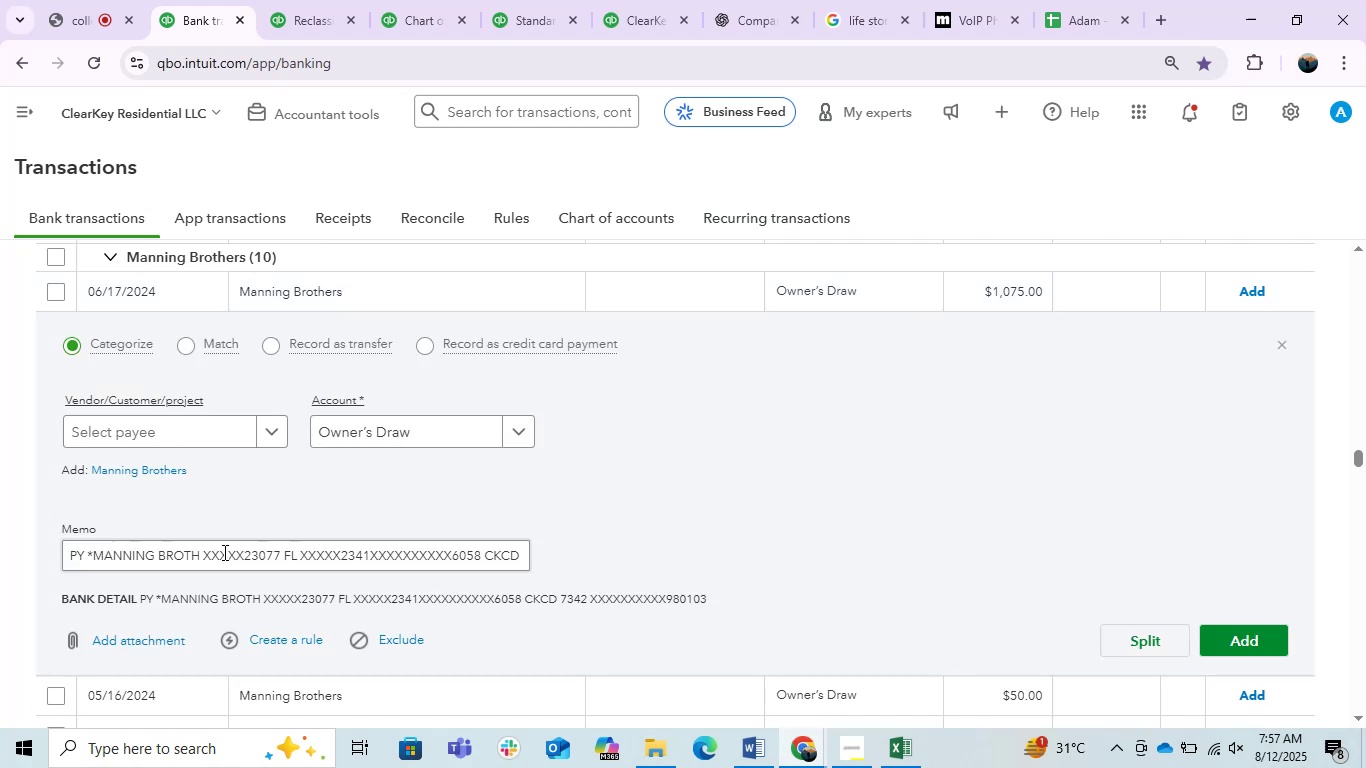 
double_click([209, 554])
 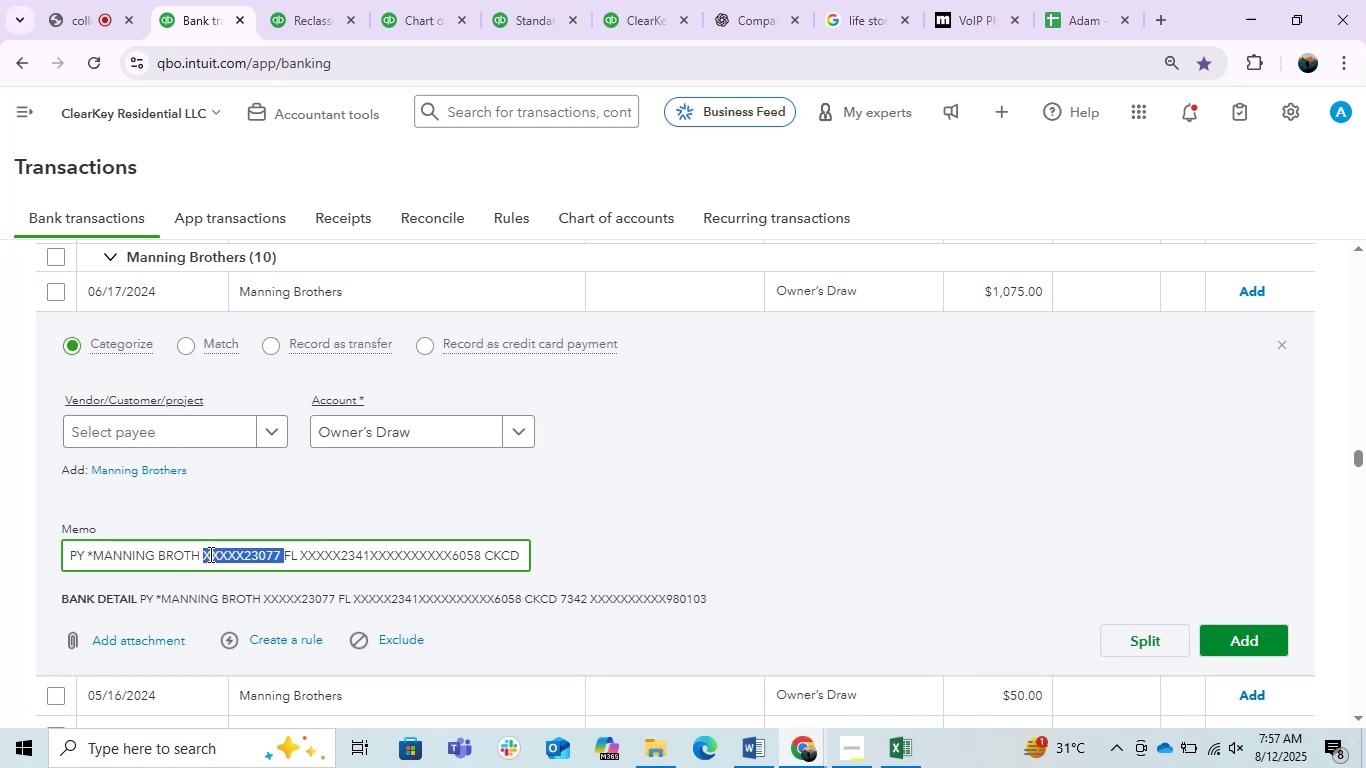 
triple_click([209, 554])
 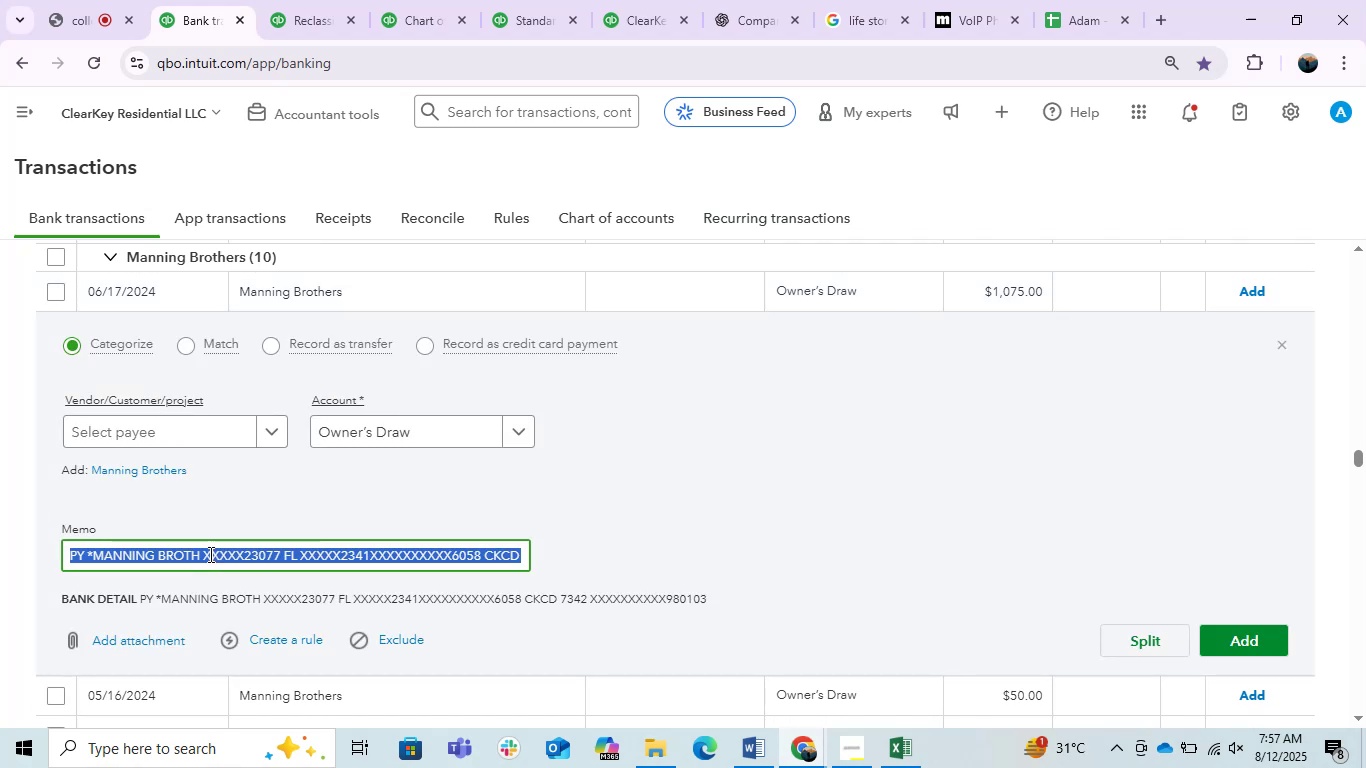 
key(Control+C)
 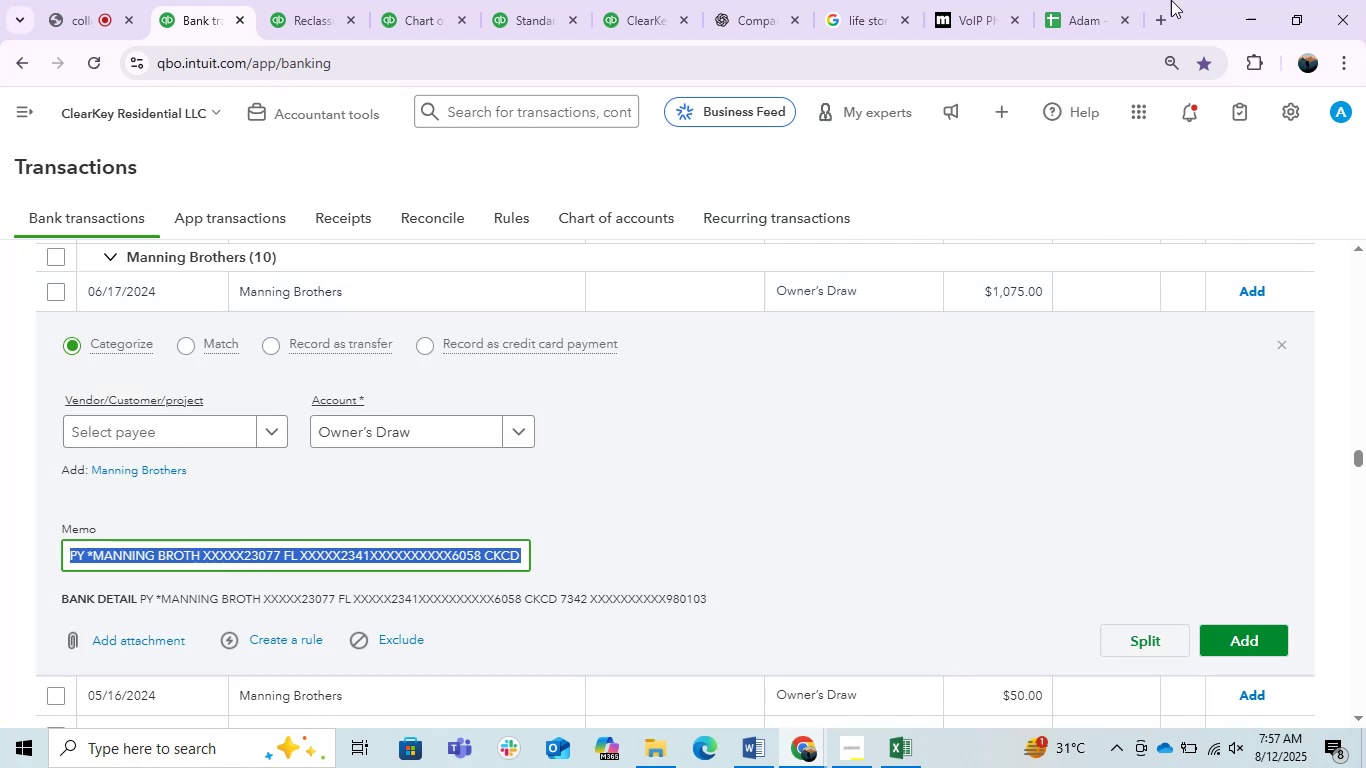 
key(Control+C)
 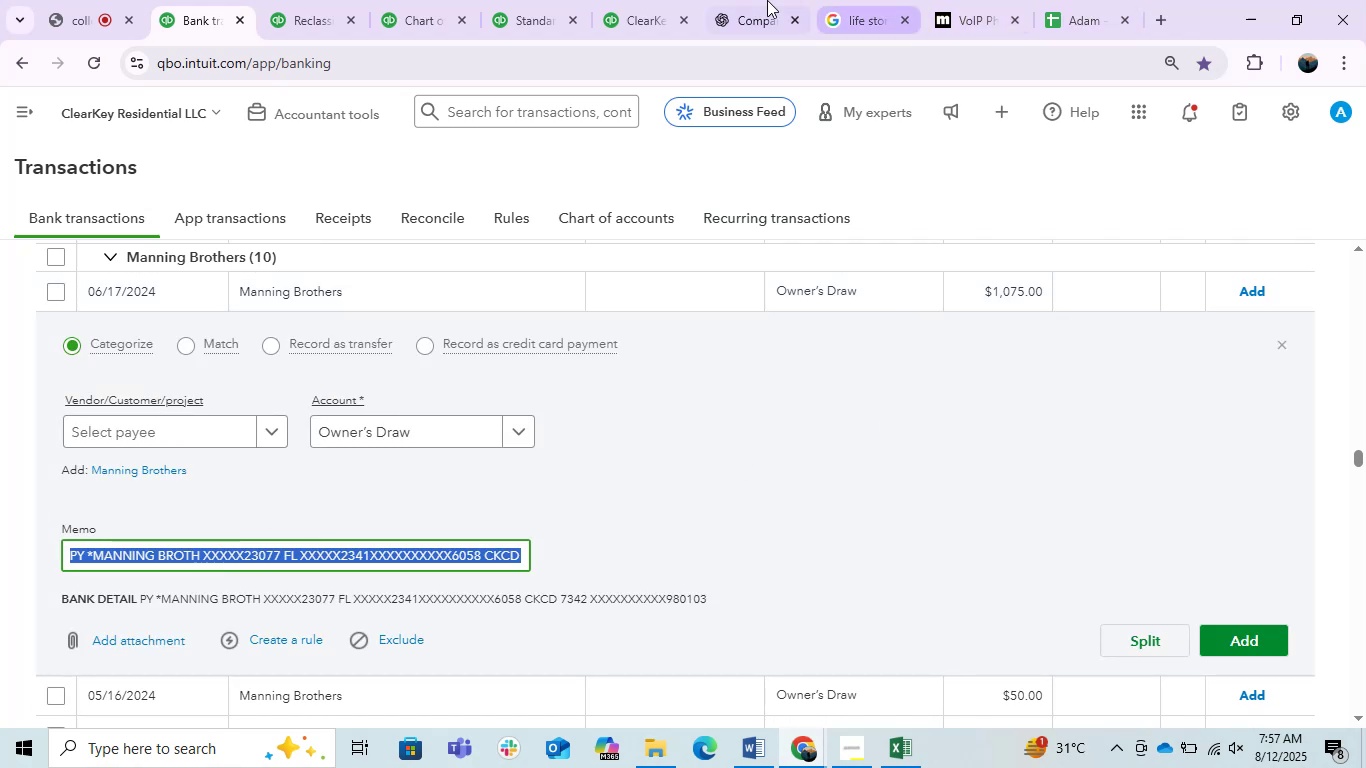 
left_click([716, 0])
 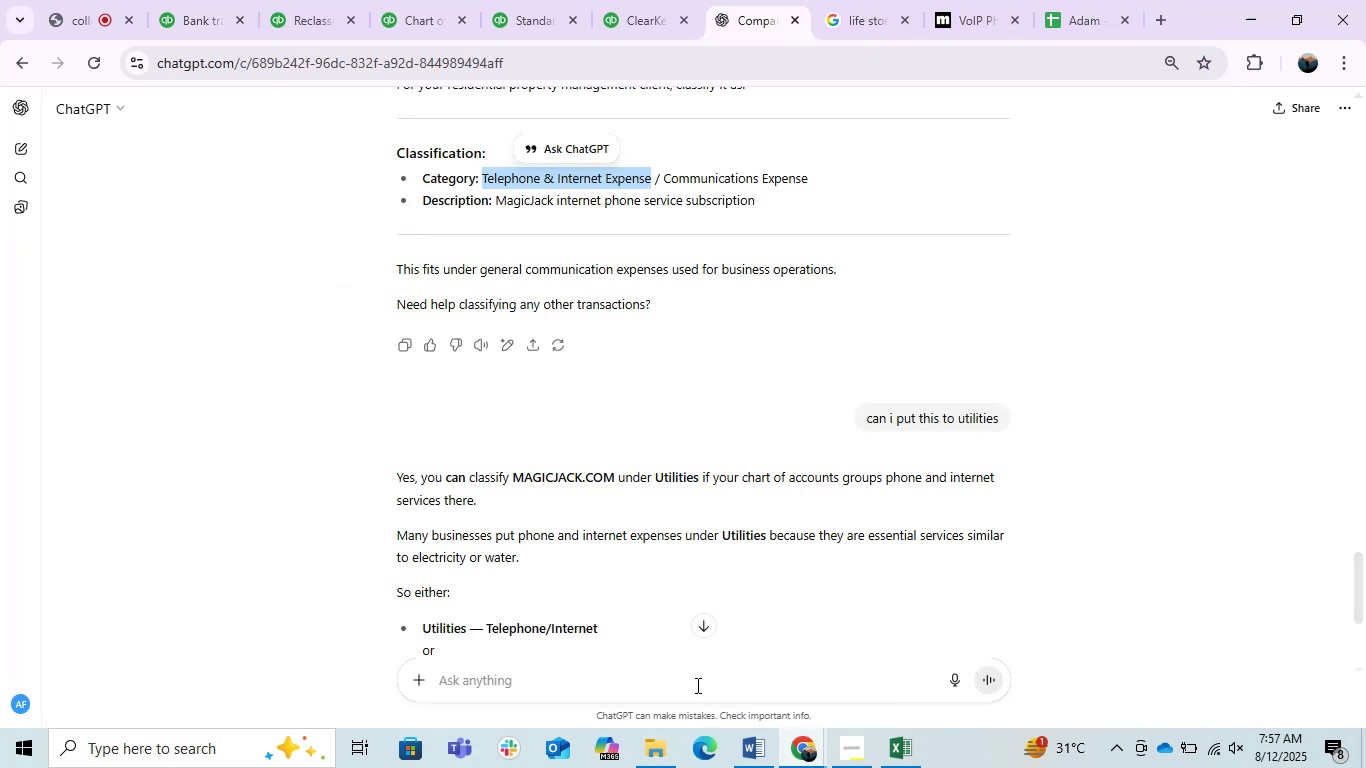 
key(Control+ControlLeft)
 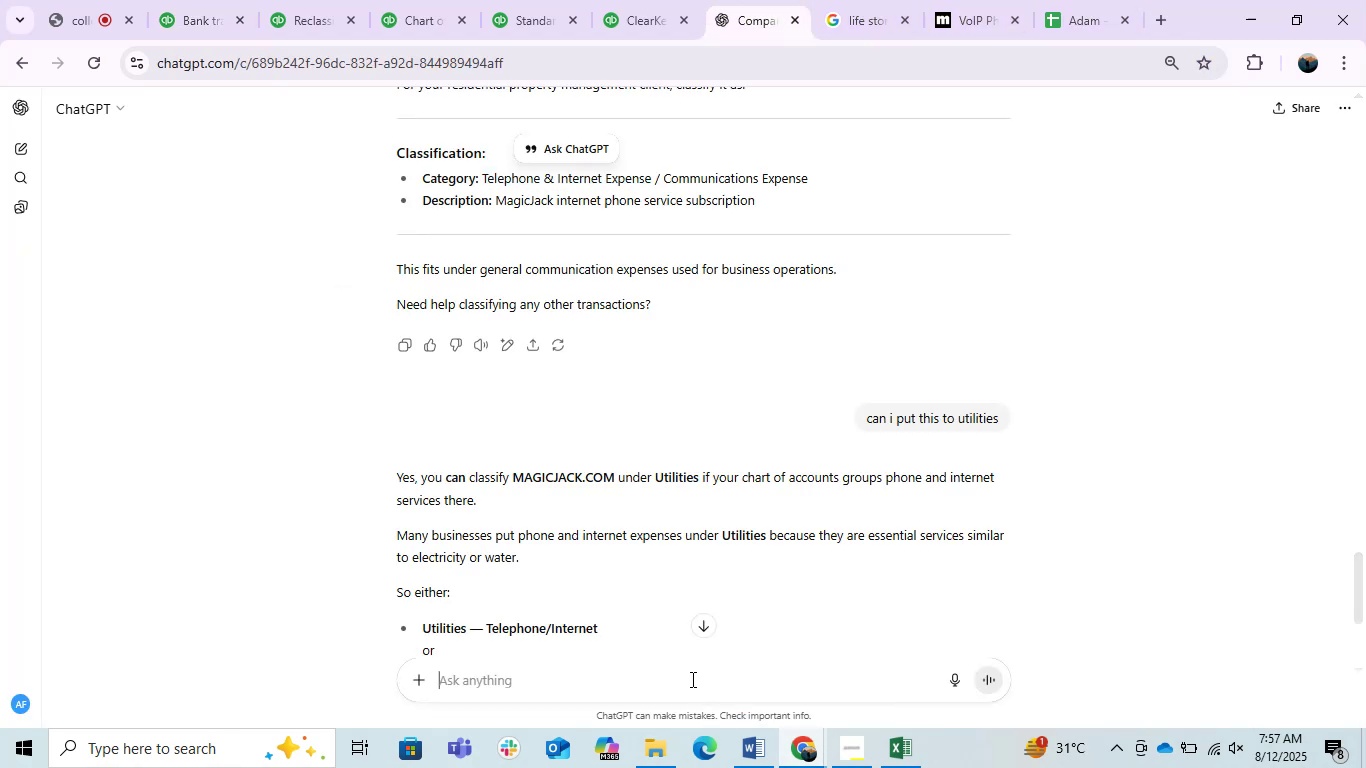 
left_click([691, 679])
 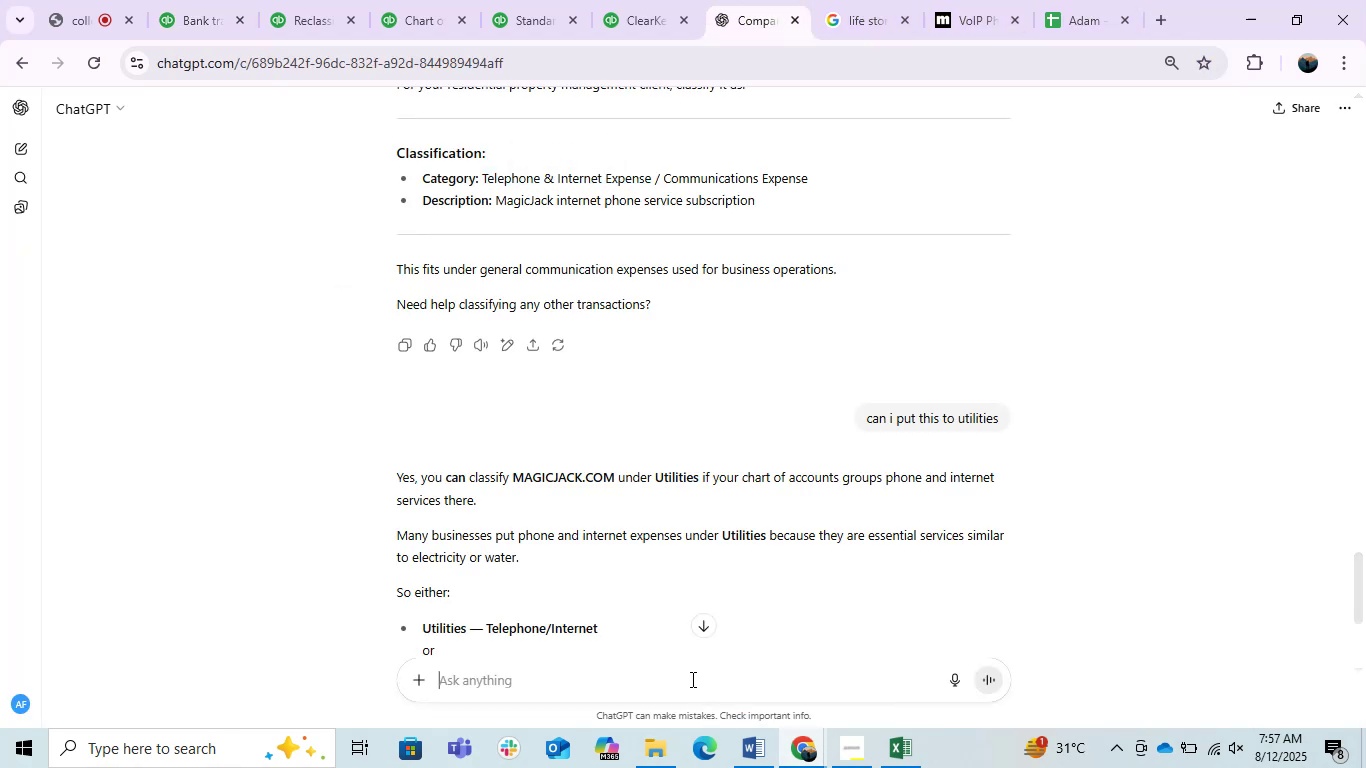 
key(Control+V)
 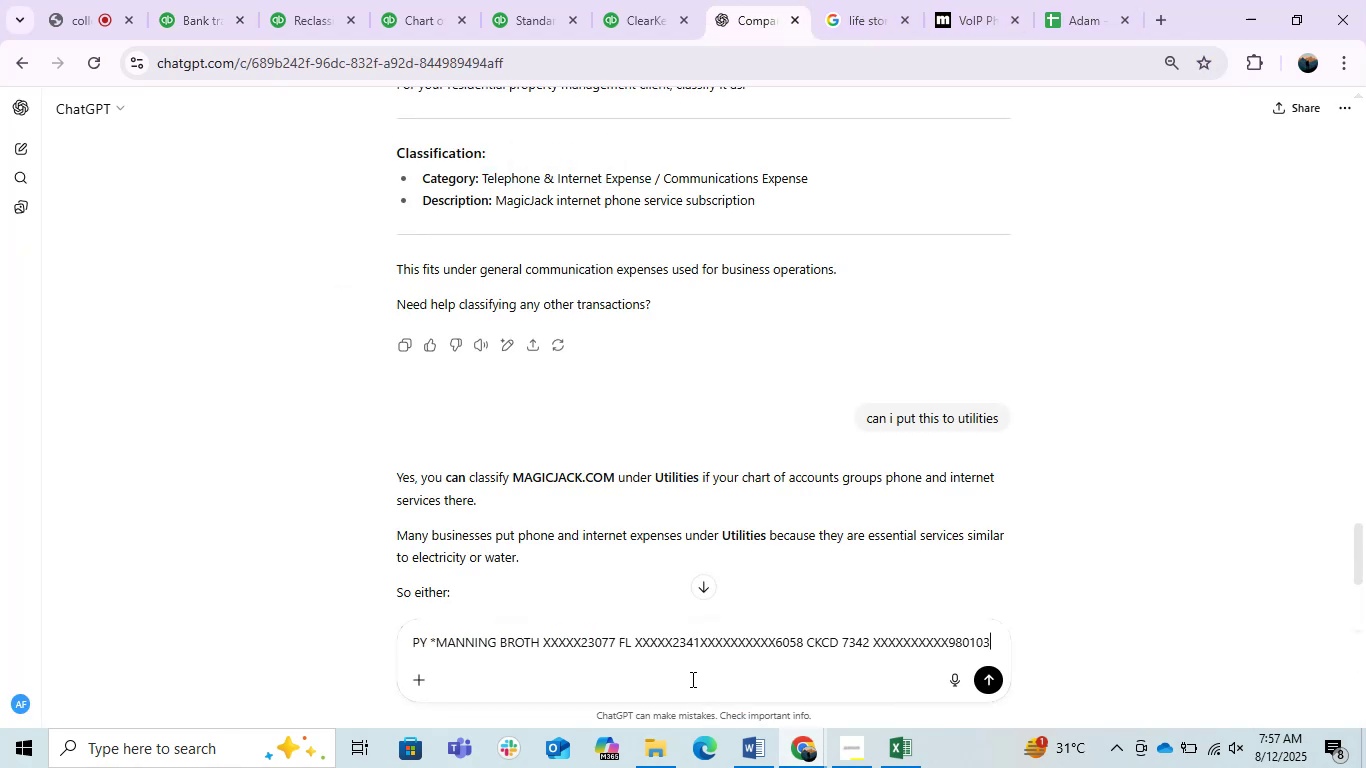 
key(Enter)
 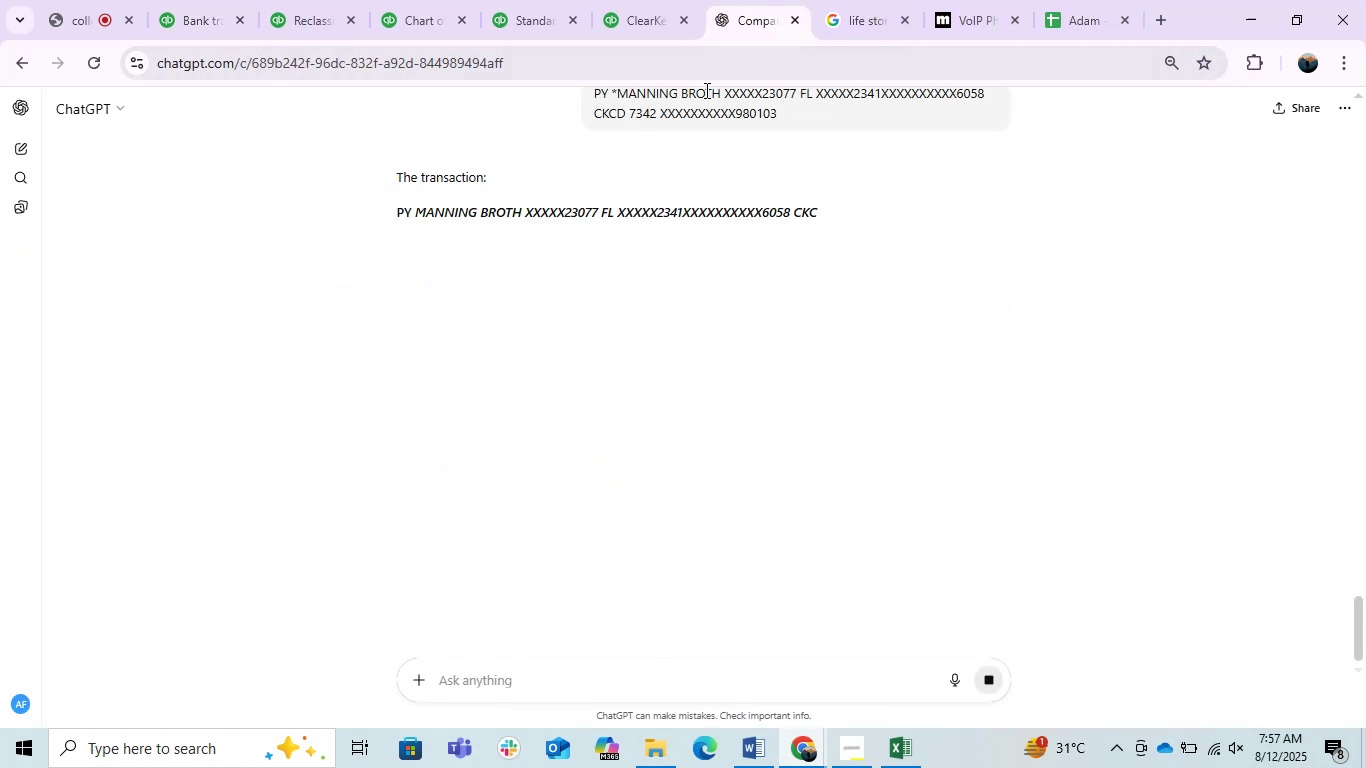 
left_click_drag(start_coordinate=[720, 87], to_coordinate=[616, 430])
 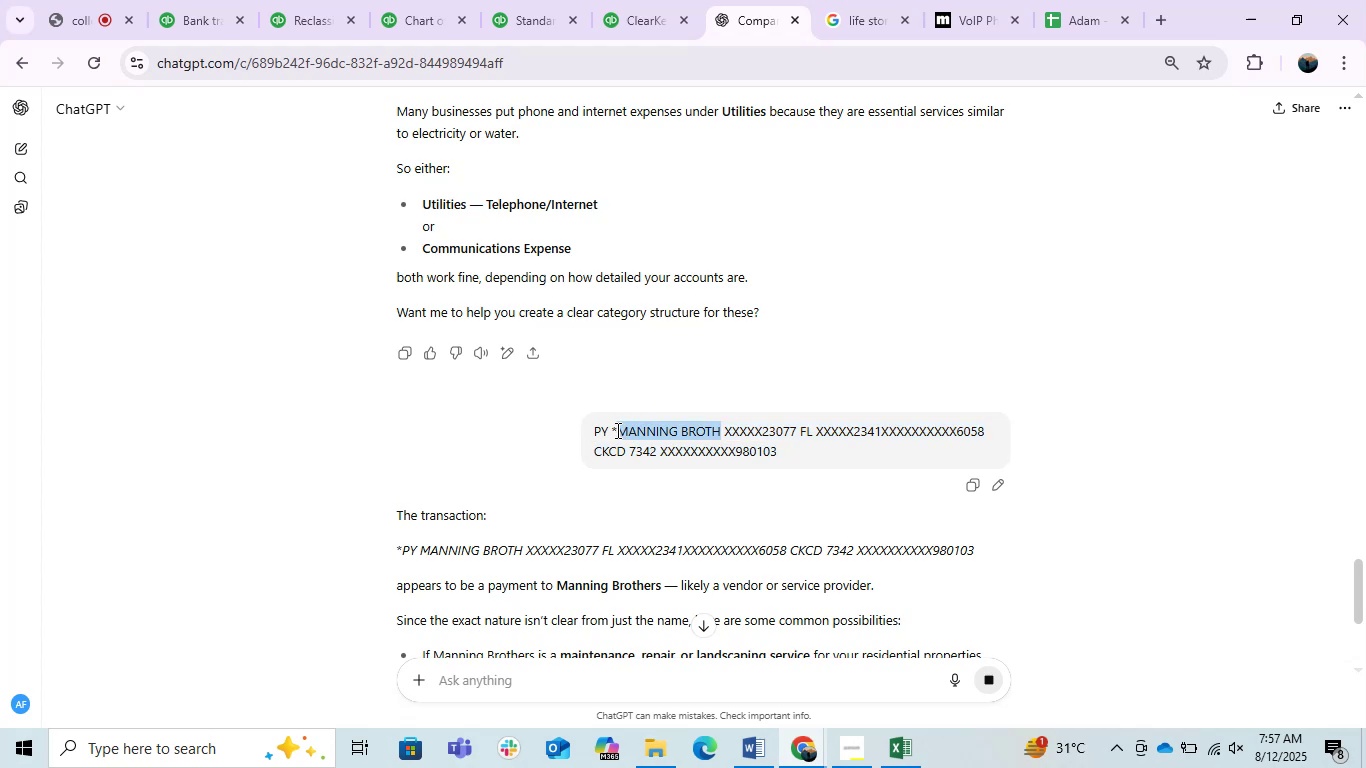 
key(Control+C)
 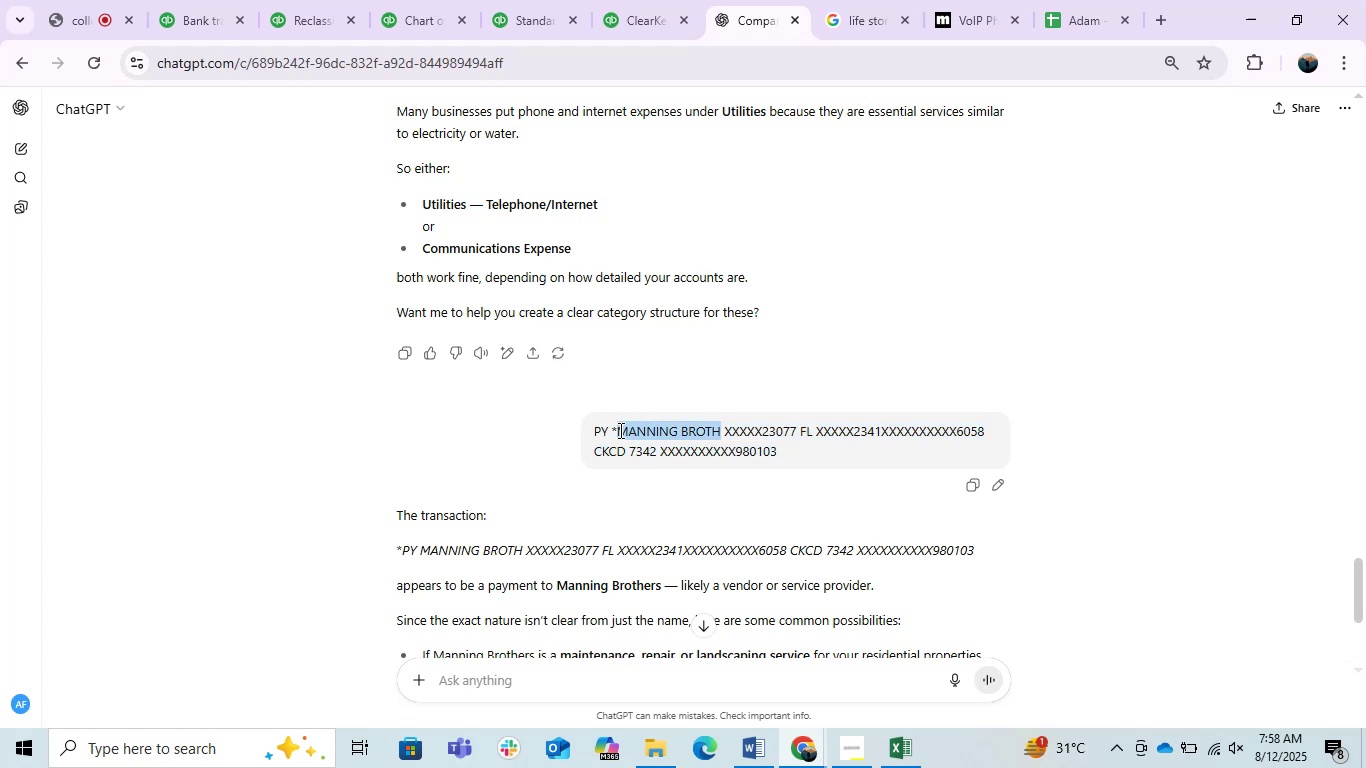 
key(Control+C)
 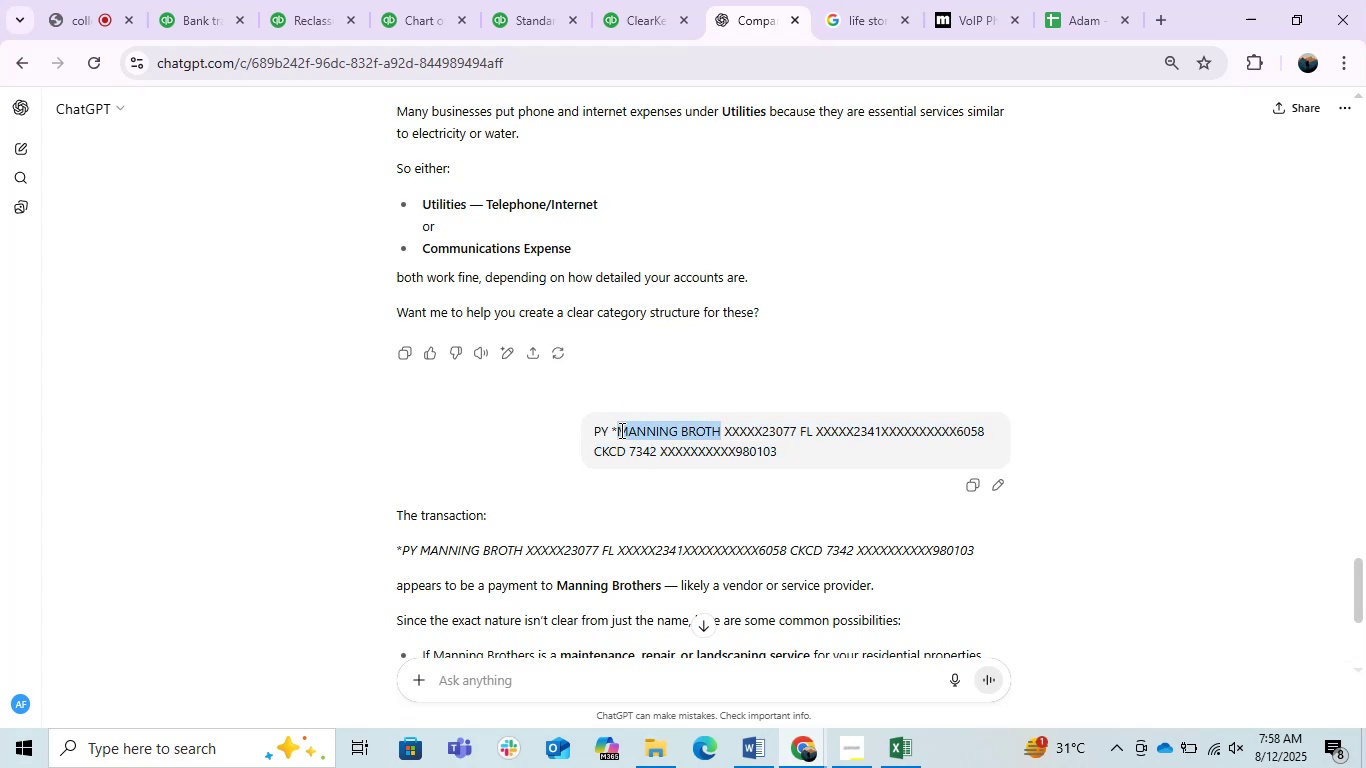 
scroll: coordinate [620, 430], scroll_direction: down, amount: 2.0
 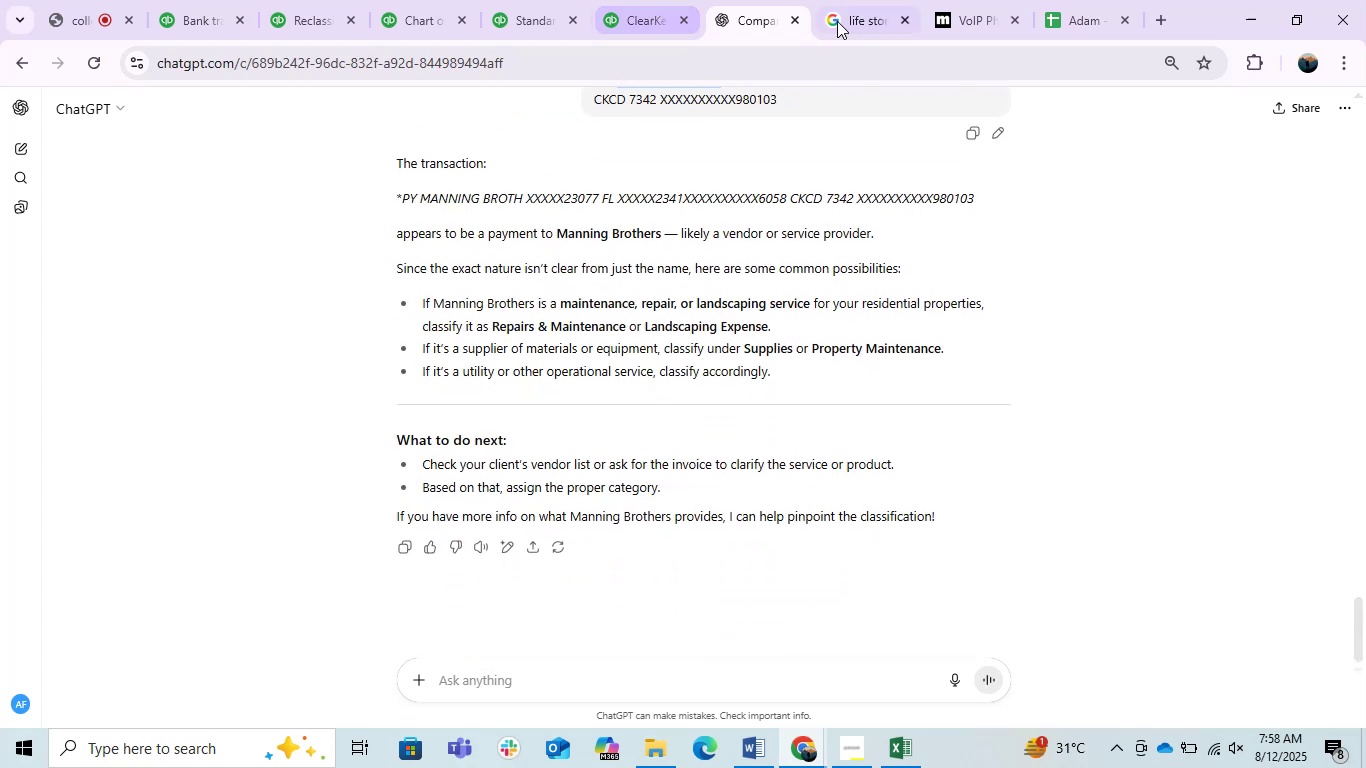 
double_click([850, 78])
 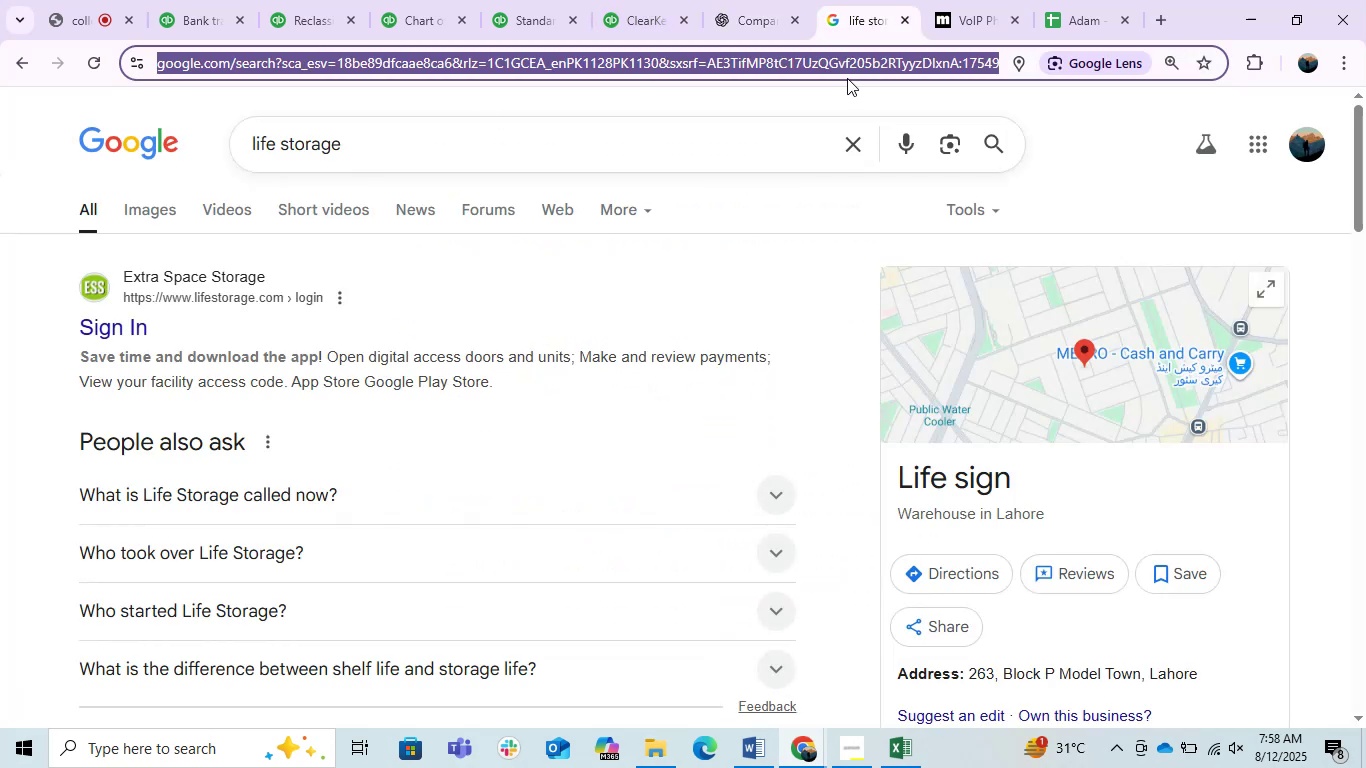 
key(Control+ControlLeft)
 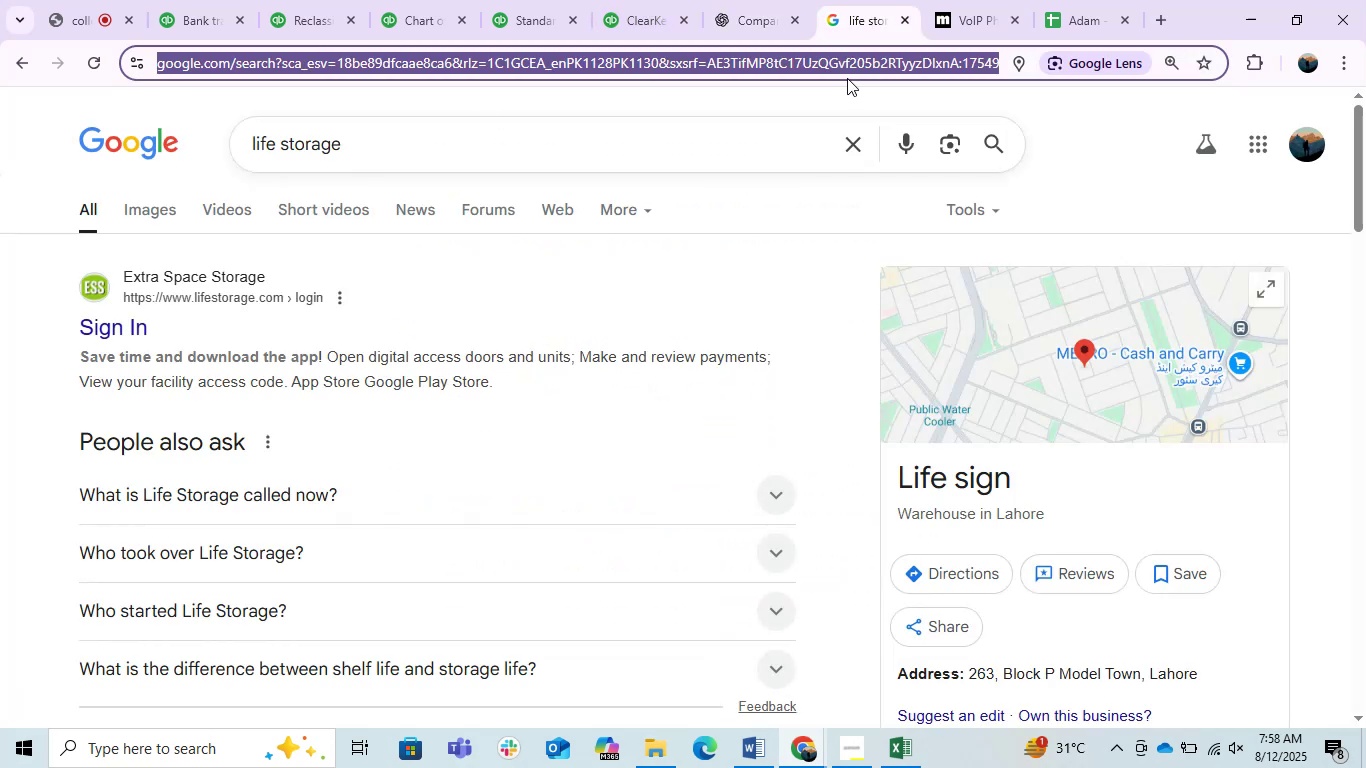 
key(Control+V)
 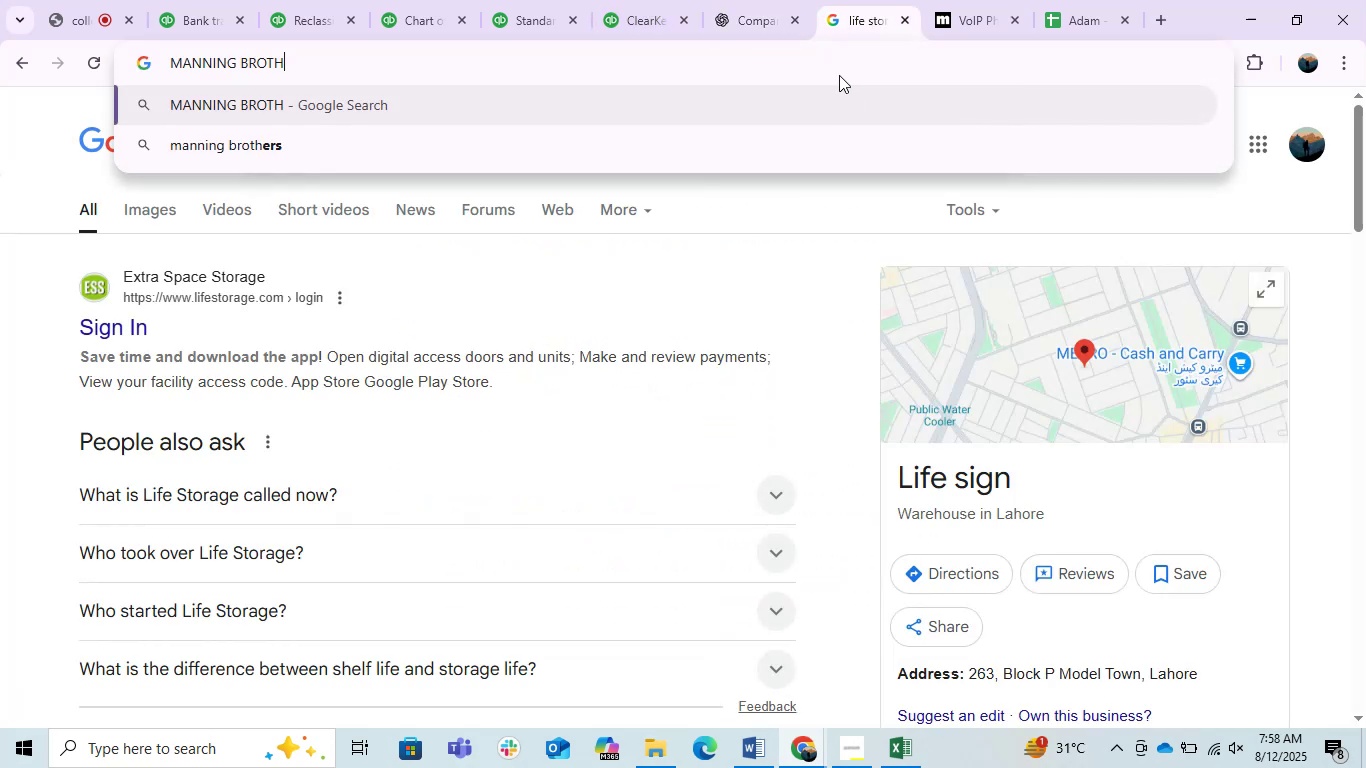 
key(Enter)
 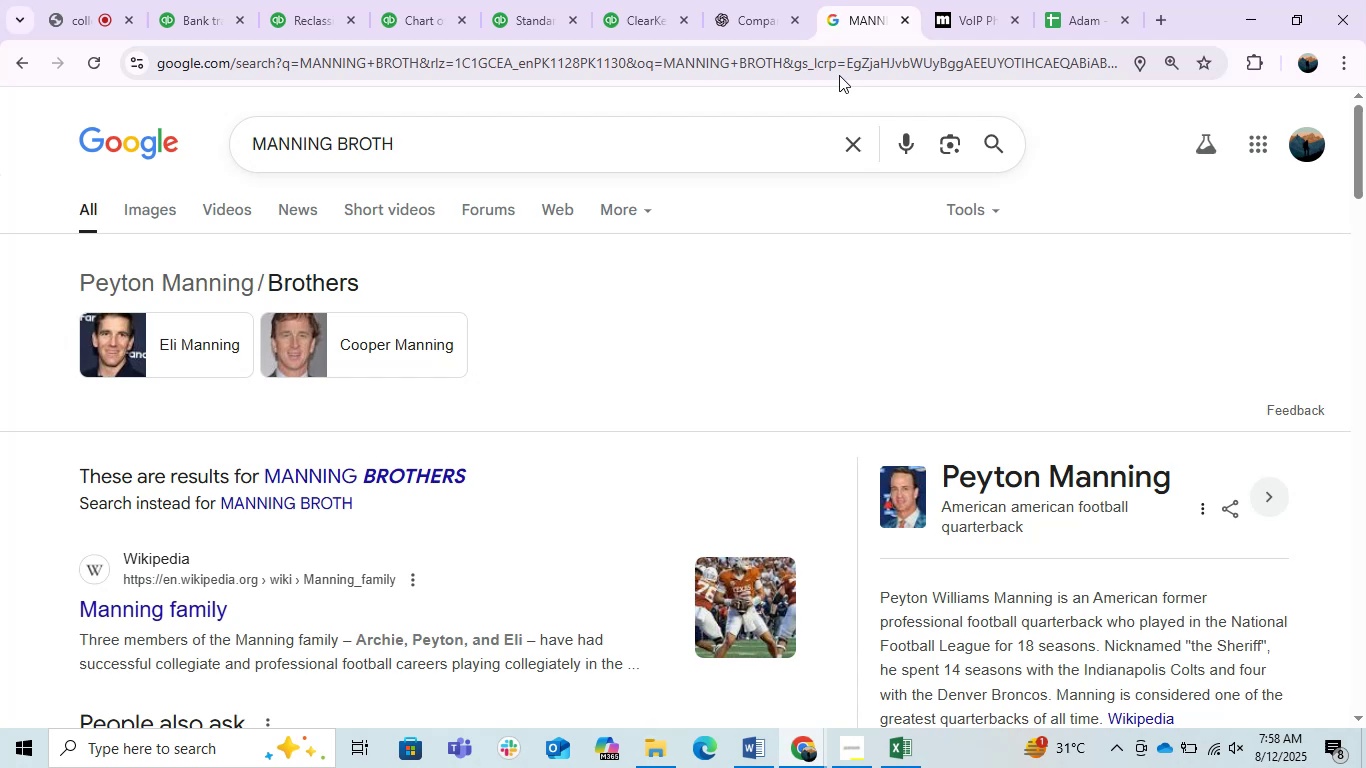 
wait(15.47)
 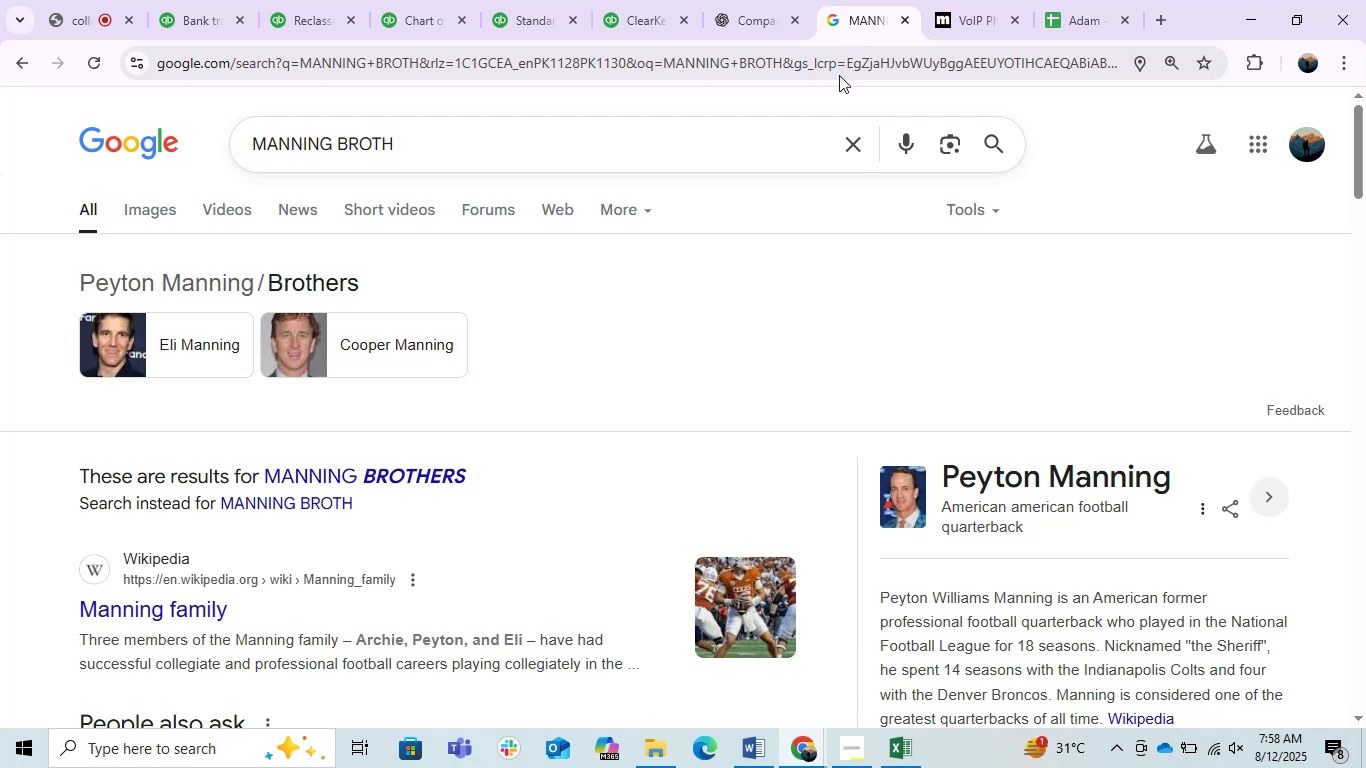 
left_click([529, 136])
 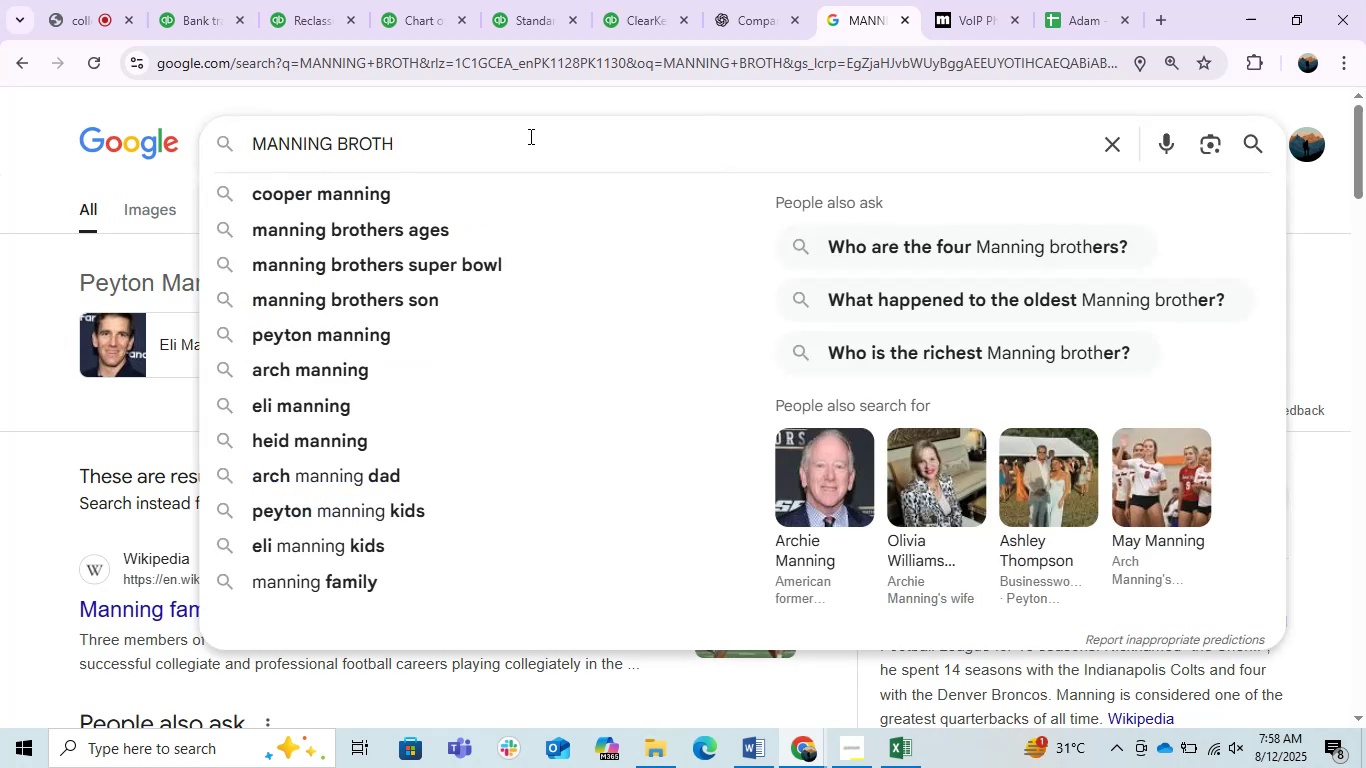 
left_click([529, 136])
 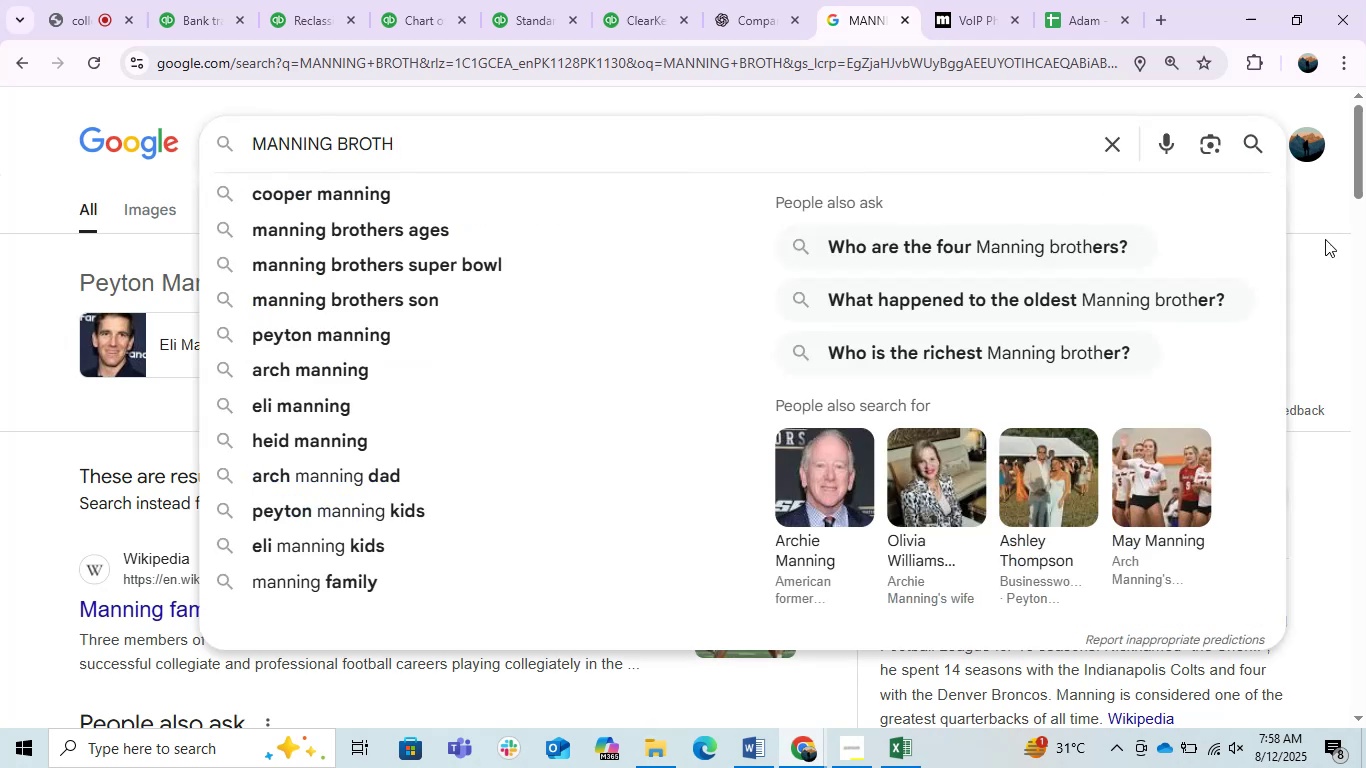 
left_click([1335, 244])
 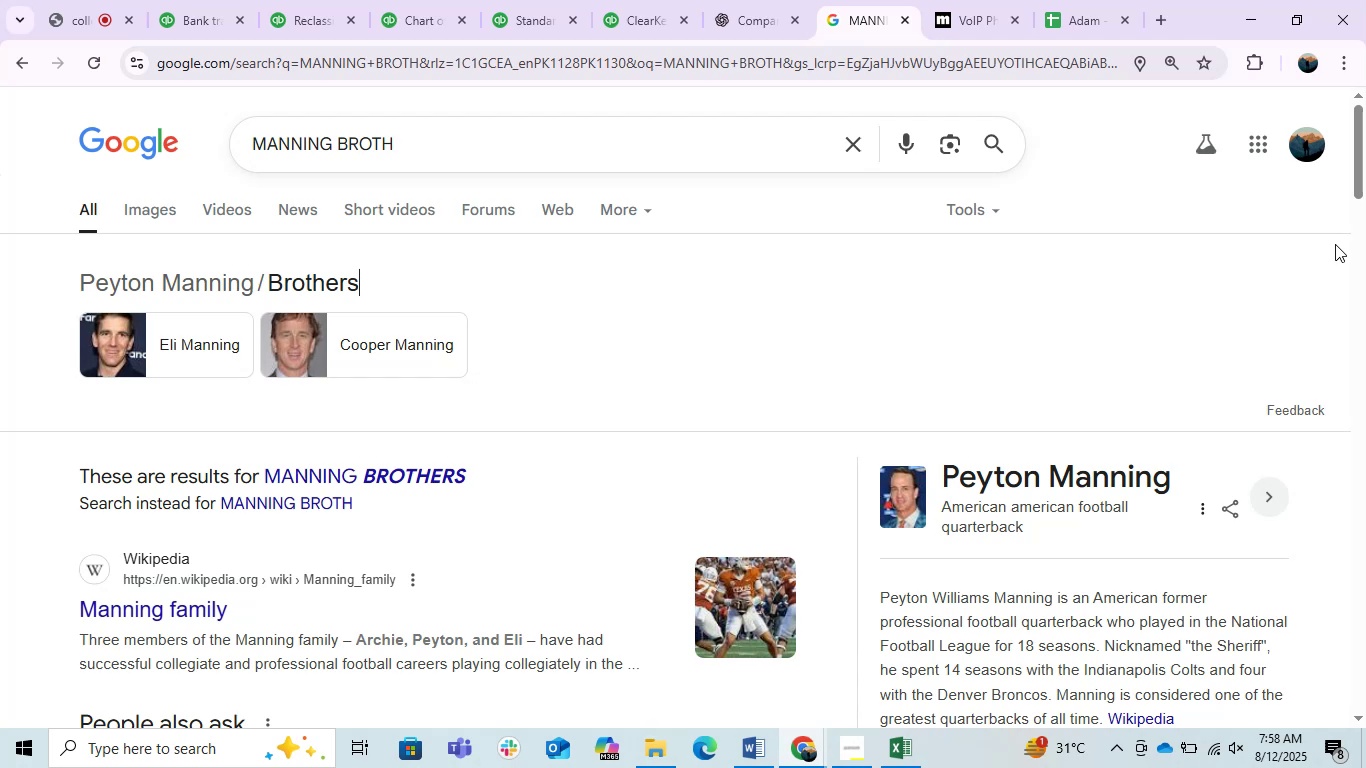 
wait(25.49)
 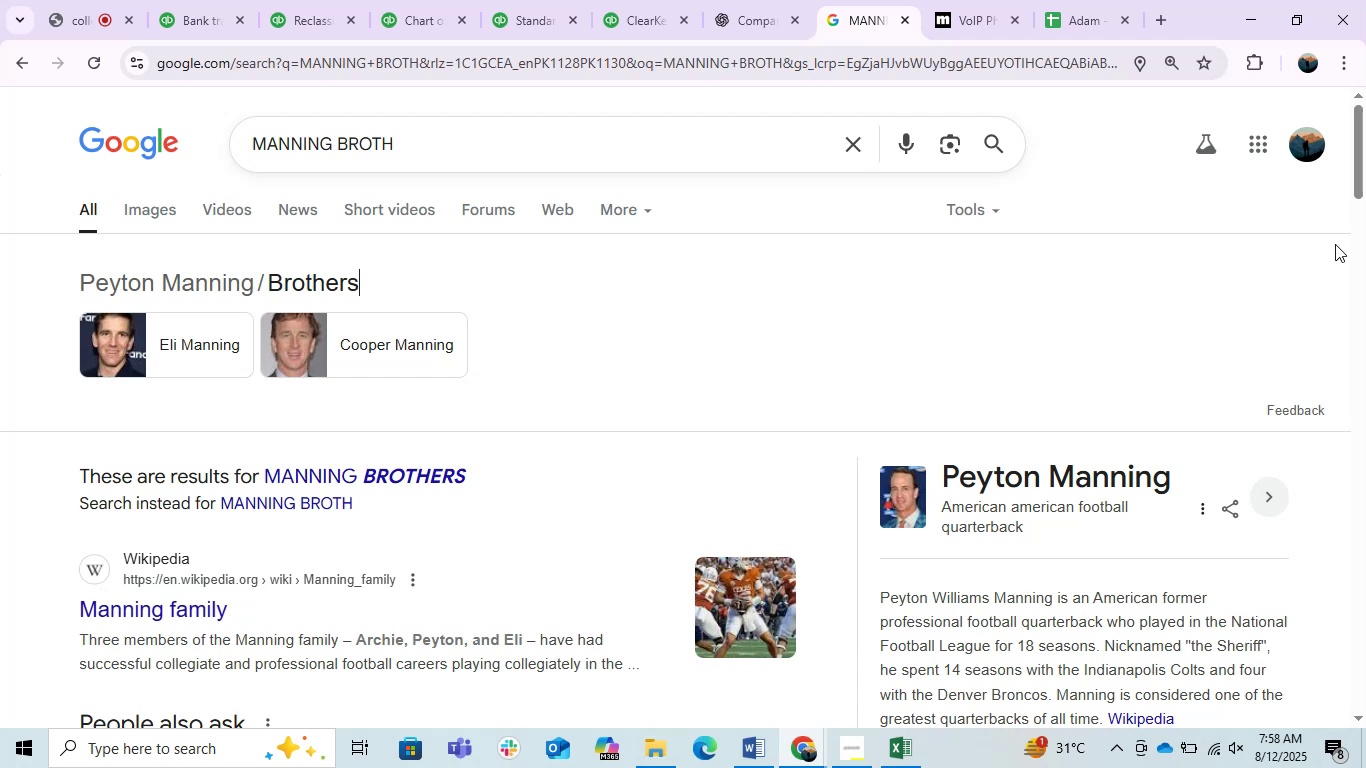 
scroll: coordinate [322, 496], scroll_direction: down, amount: 1.0
 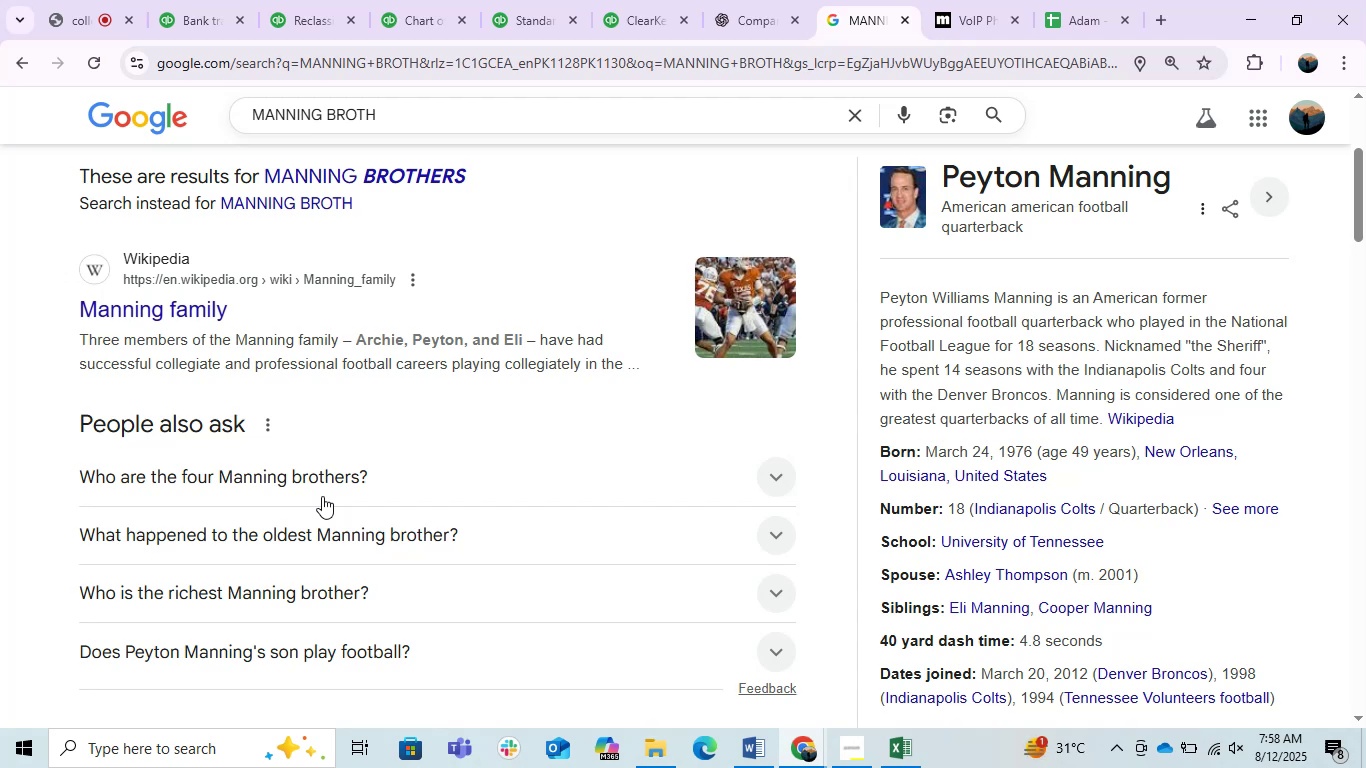 
wait(6.44)
 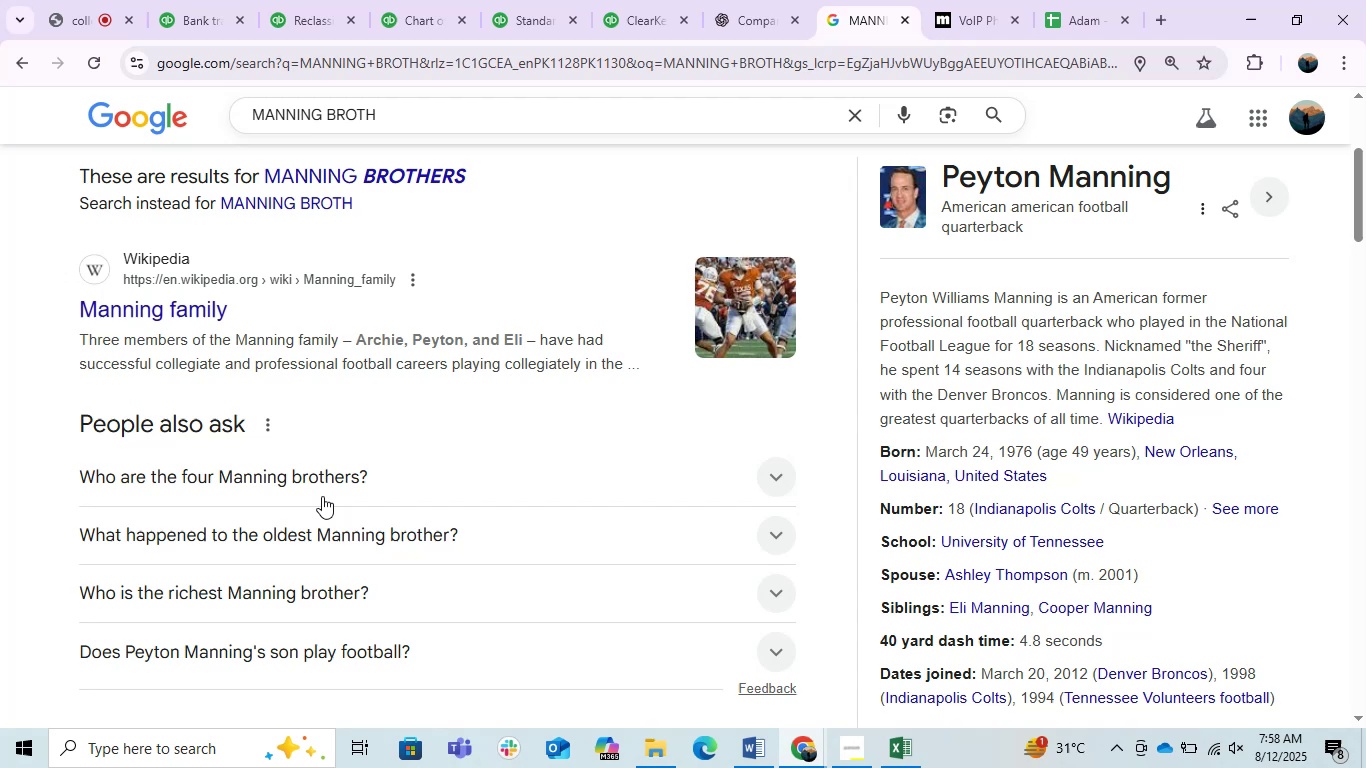 
scroll: coordinate [322, 496], scroll_direction: down, amount: 1.0
 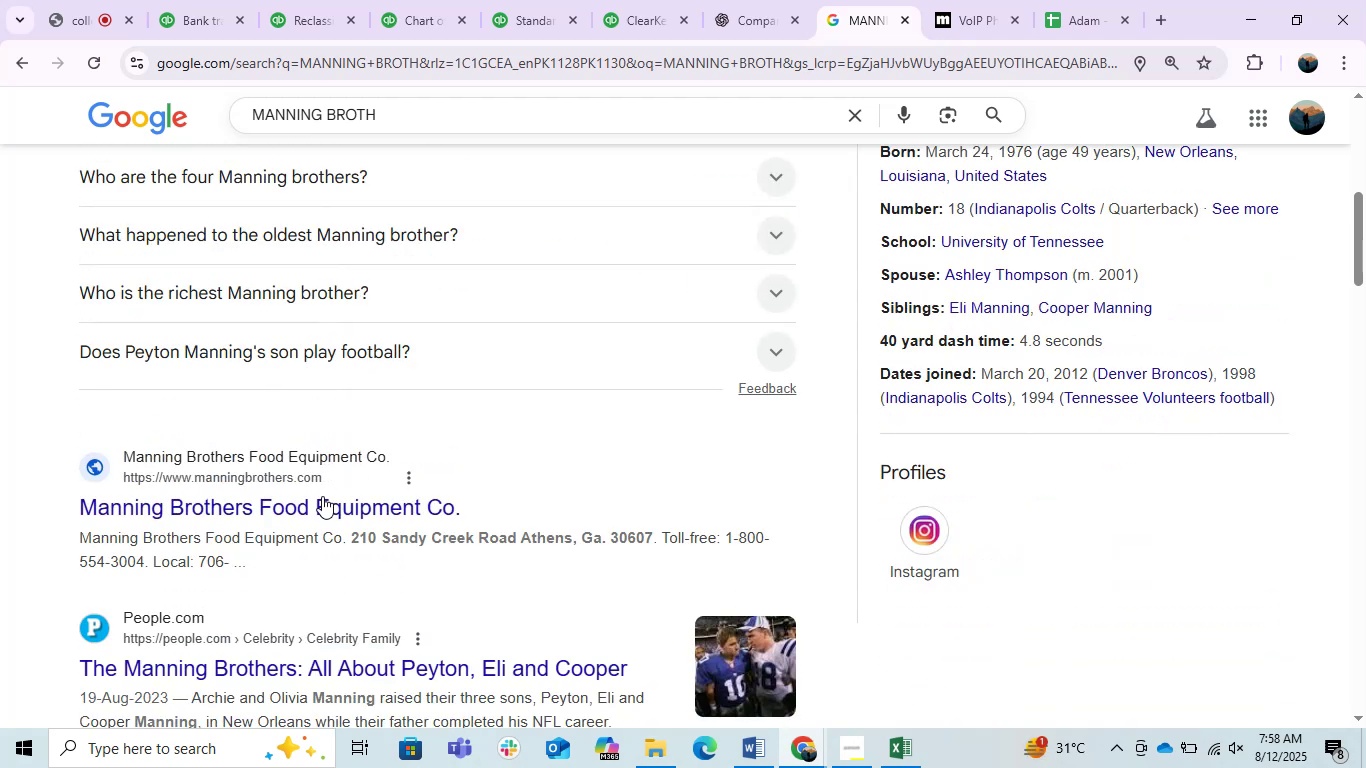 
scroll: coordinate [322, 496], scroll_direction: up, amount: 1.0
 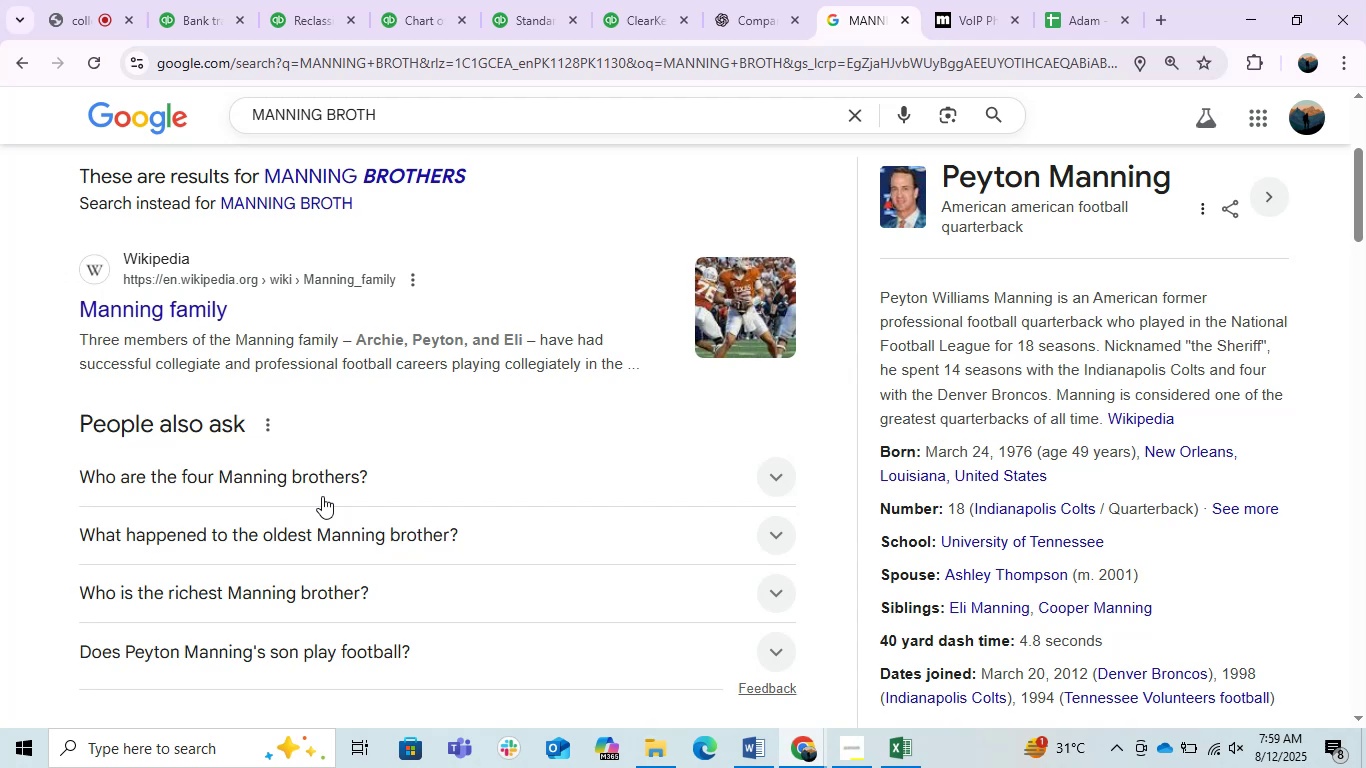 
wait(50.59)
 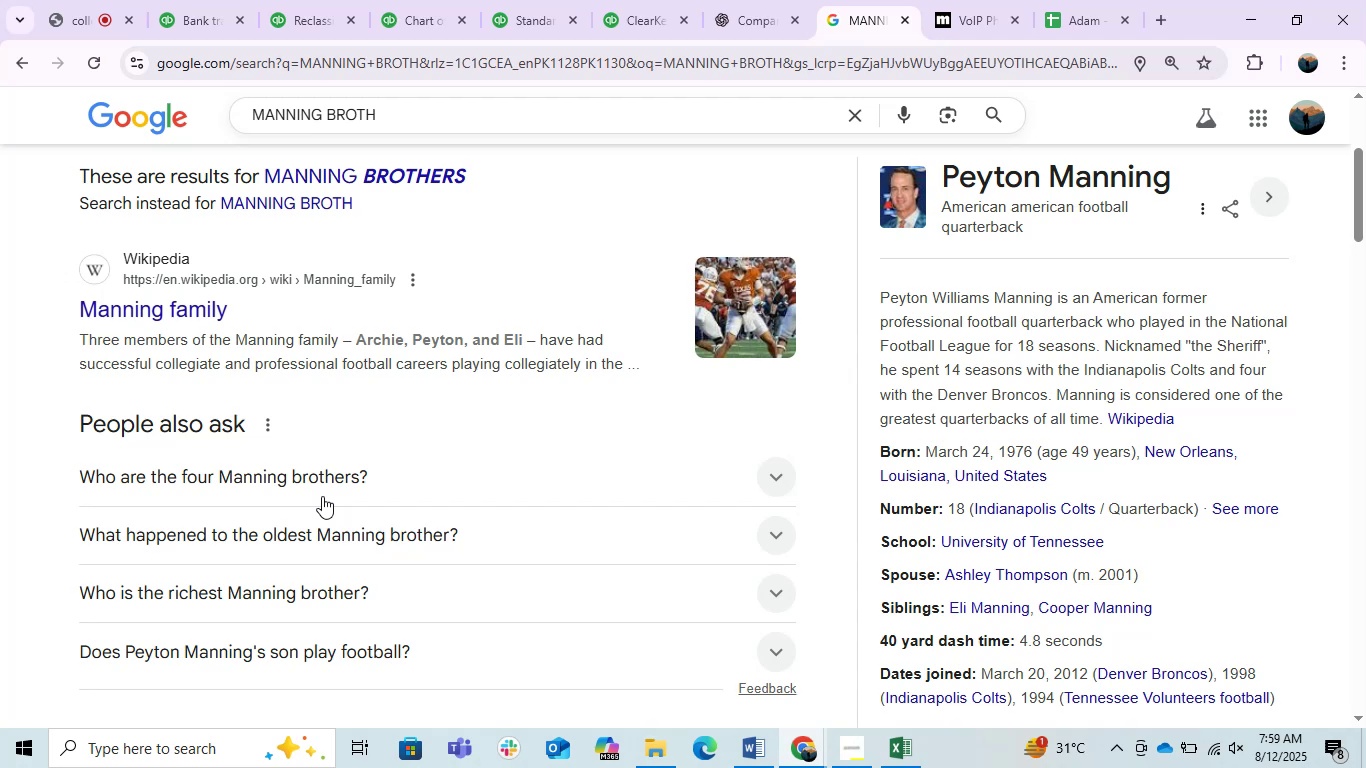 
scroll: coordinate [322, 496], scroll_direction: up, amount: 3.0
 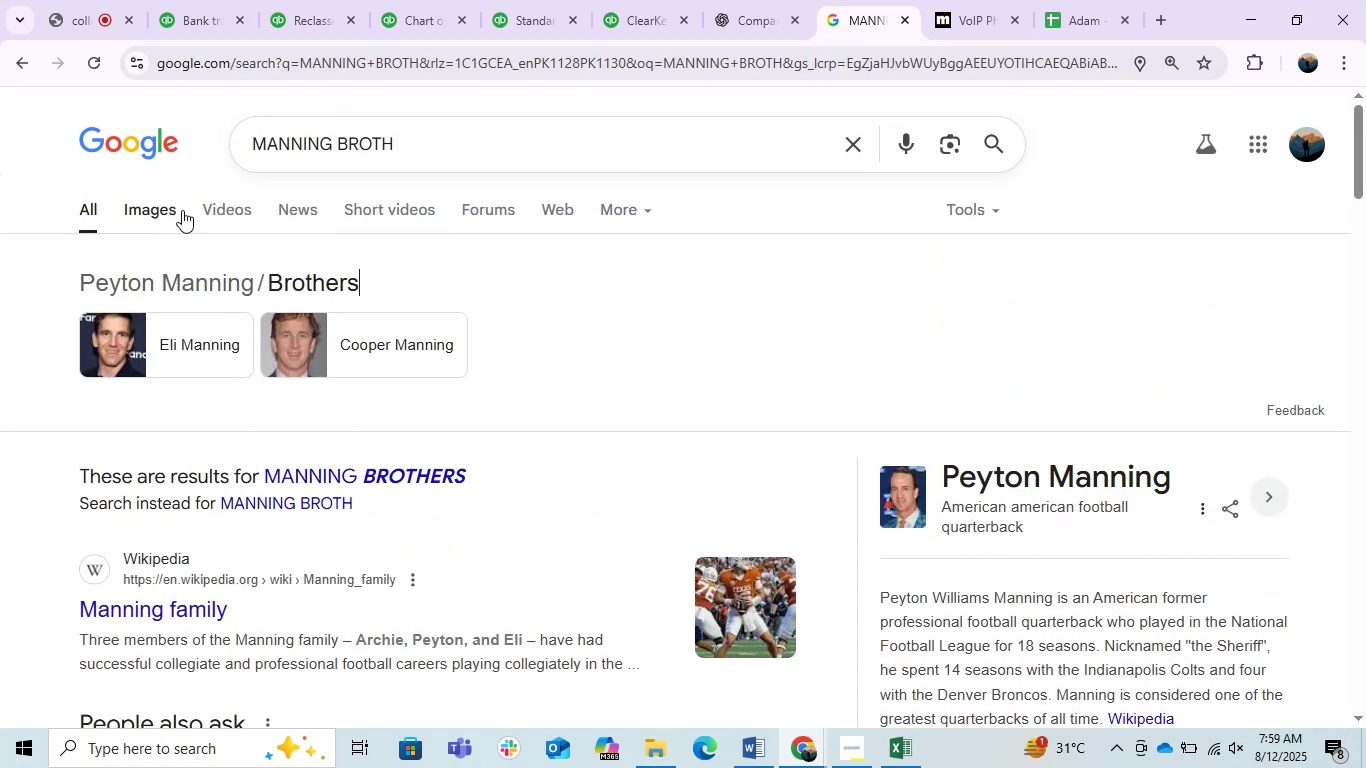 
left_click([158, 210])
 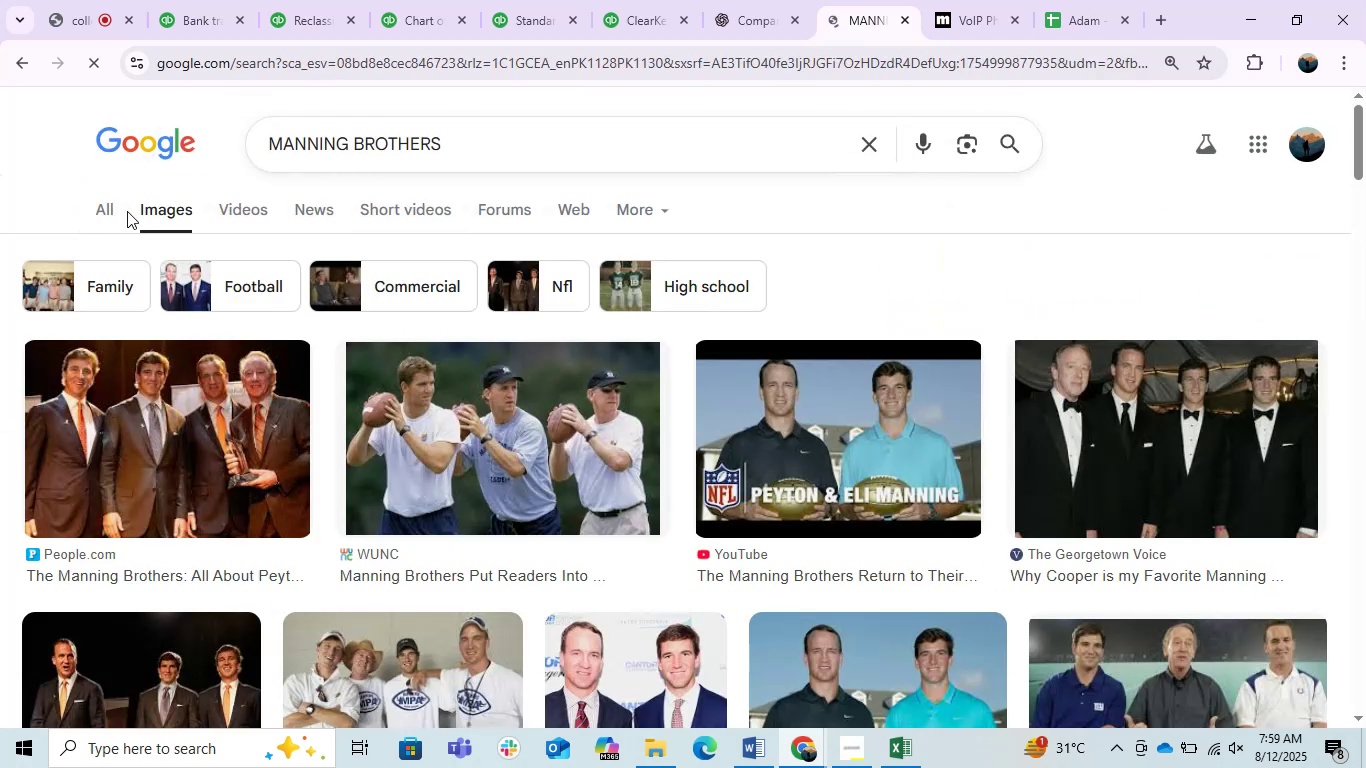 
left_click([117, 208])
 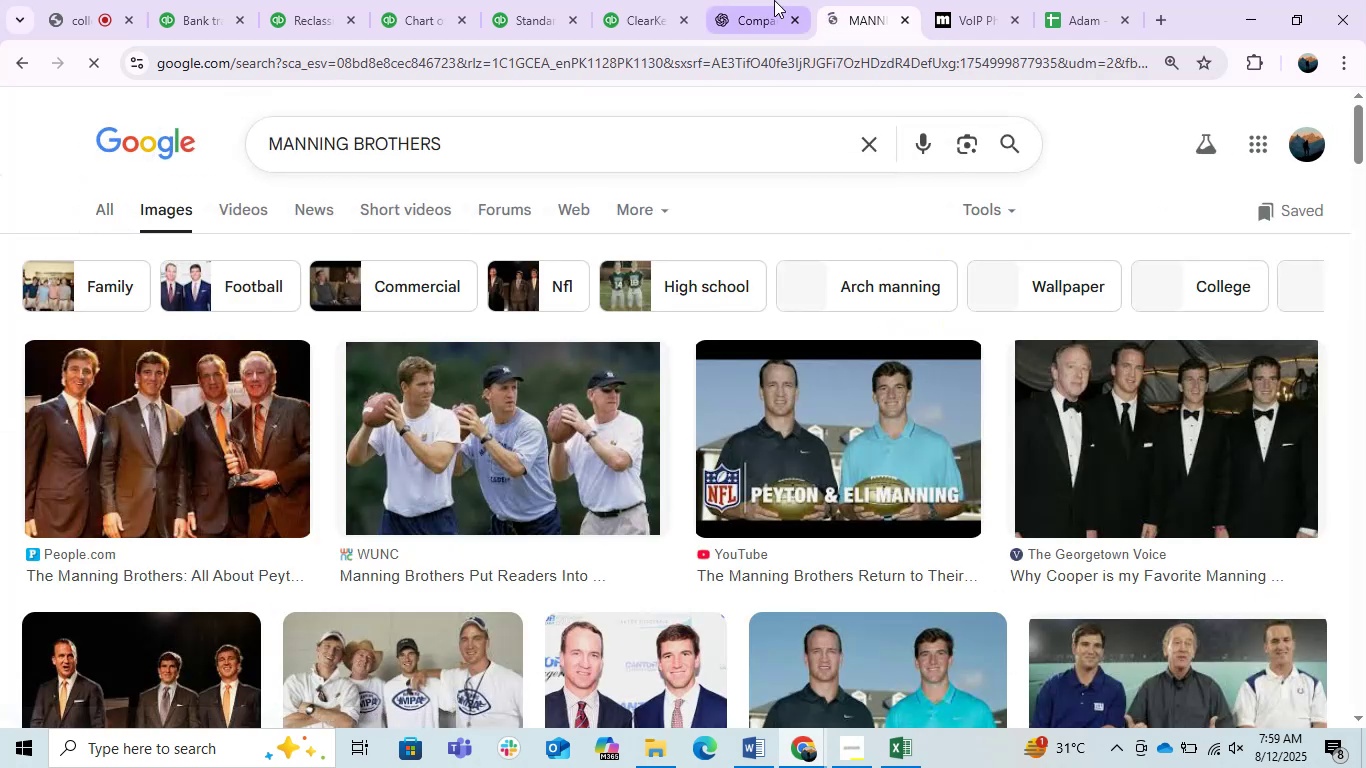 
left_click([765, 0])
 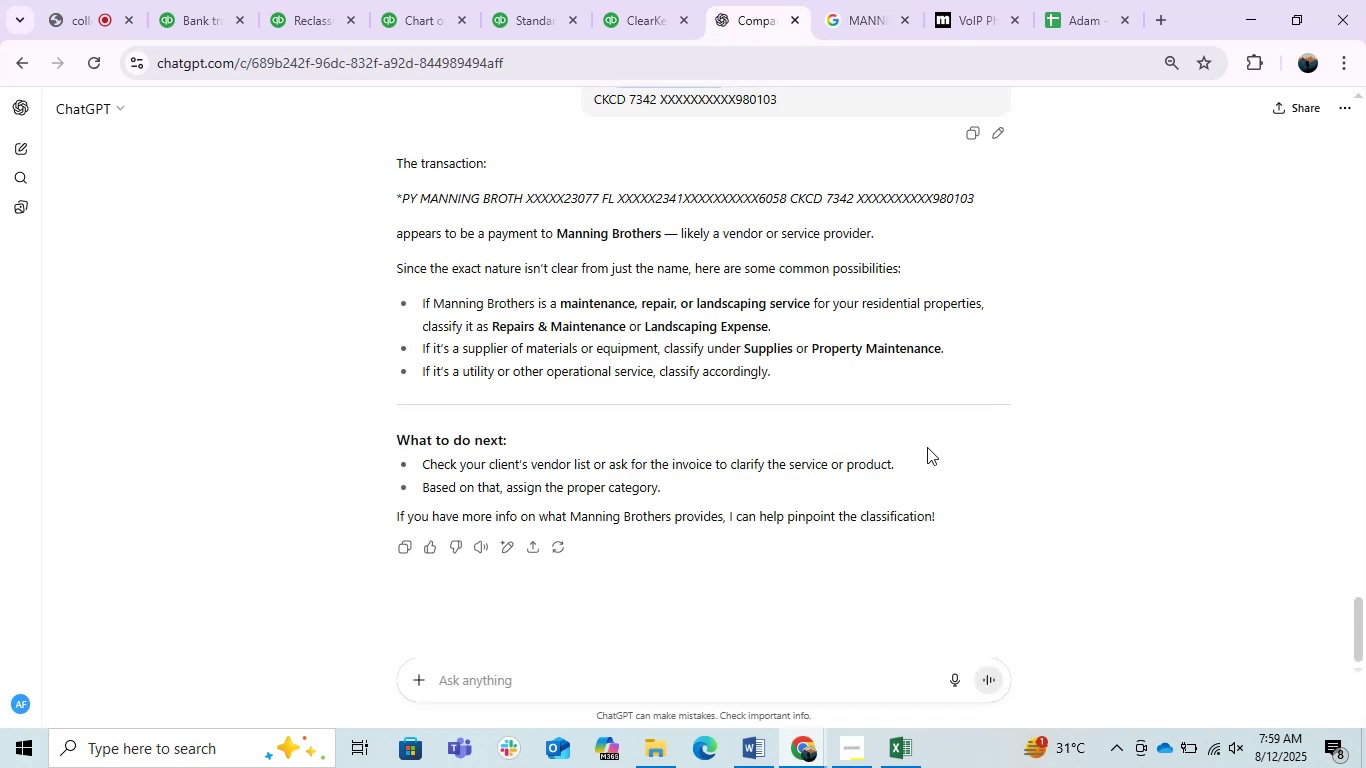 
wait(10.55)
 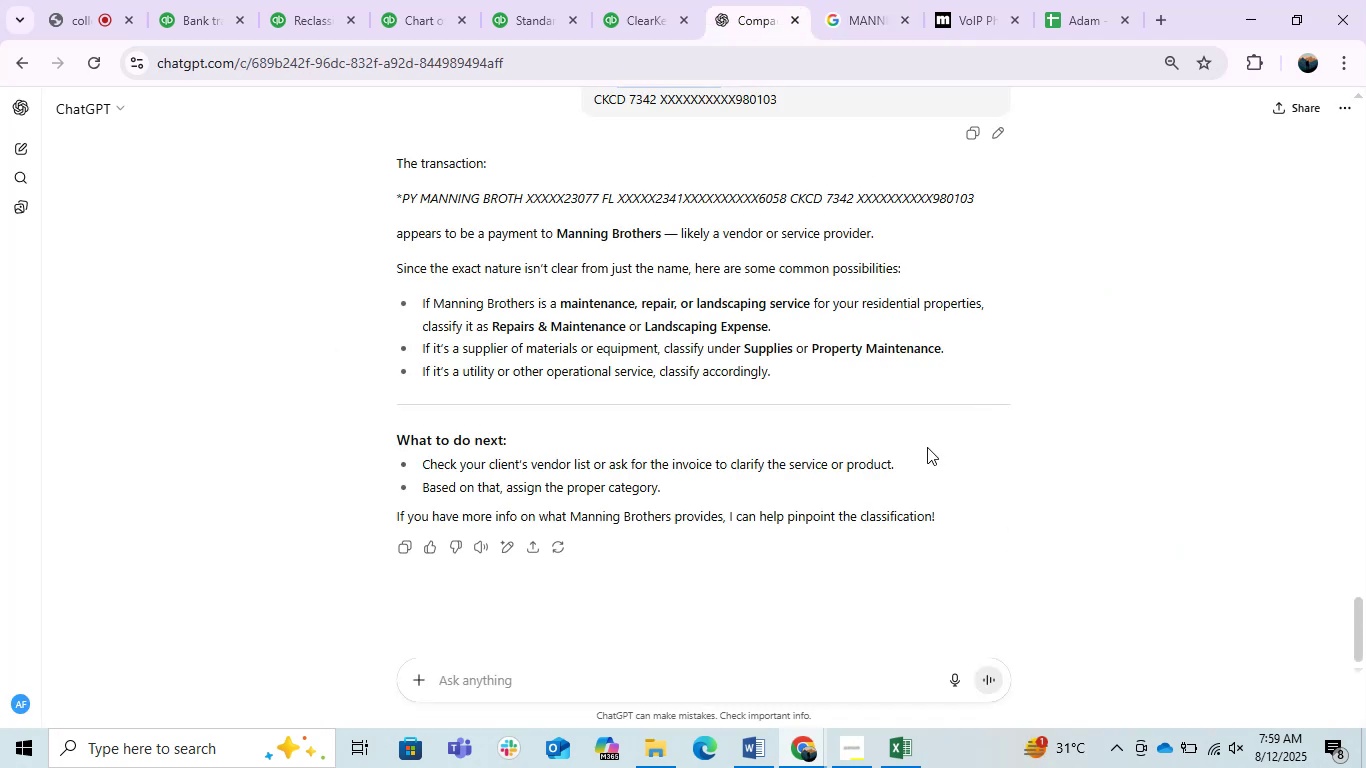 
left_click([229, 0])
 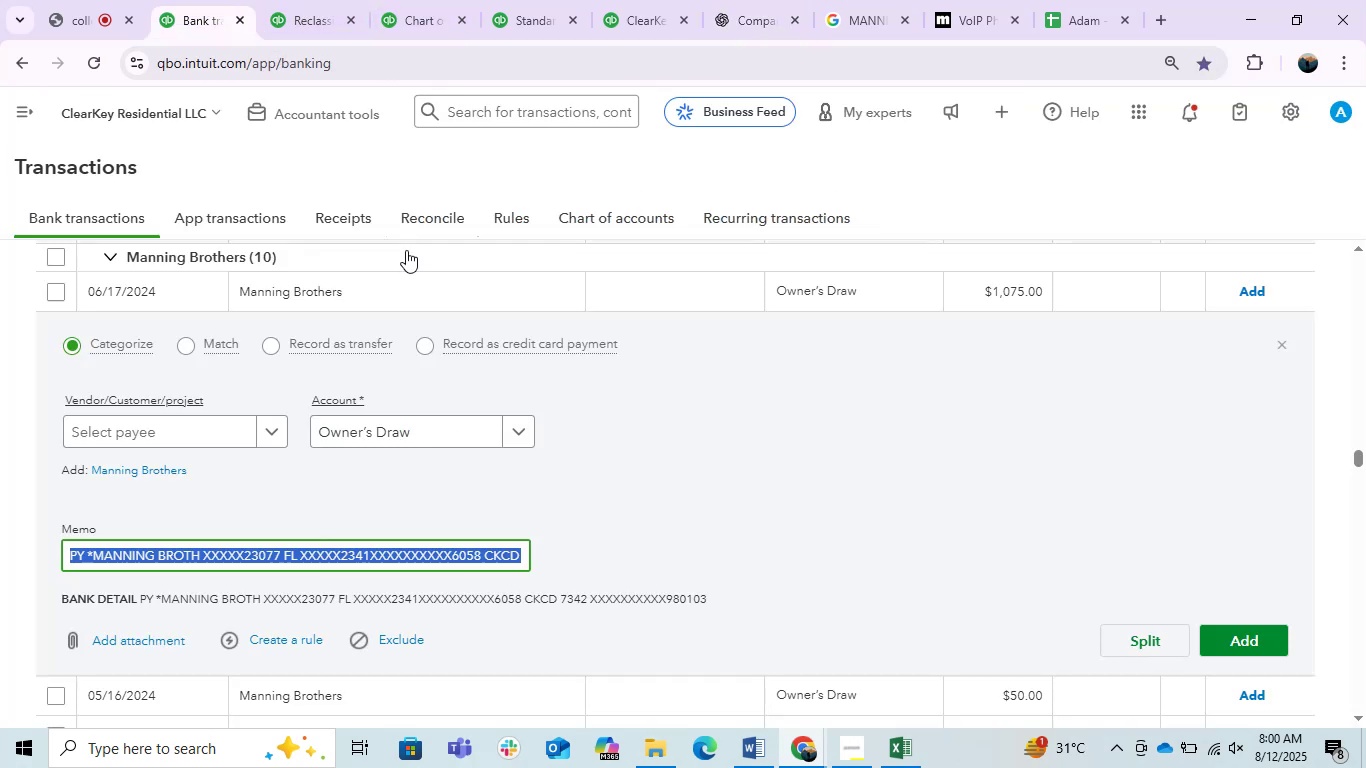 
left_click([360, 286])
 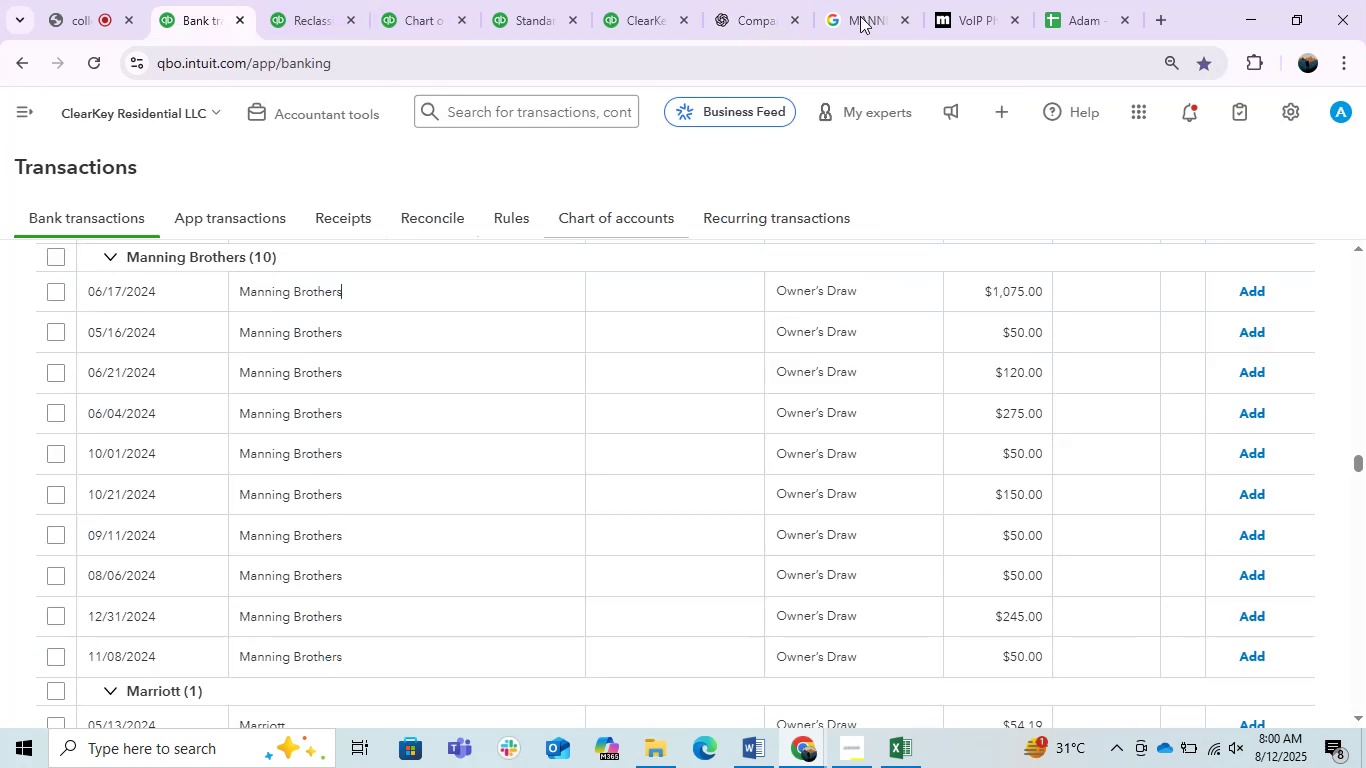 
wait(5.98)
 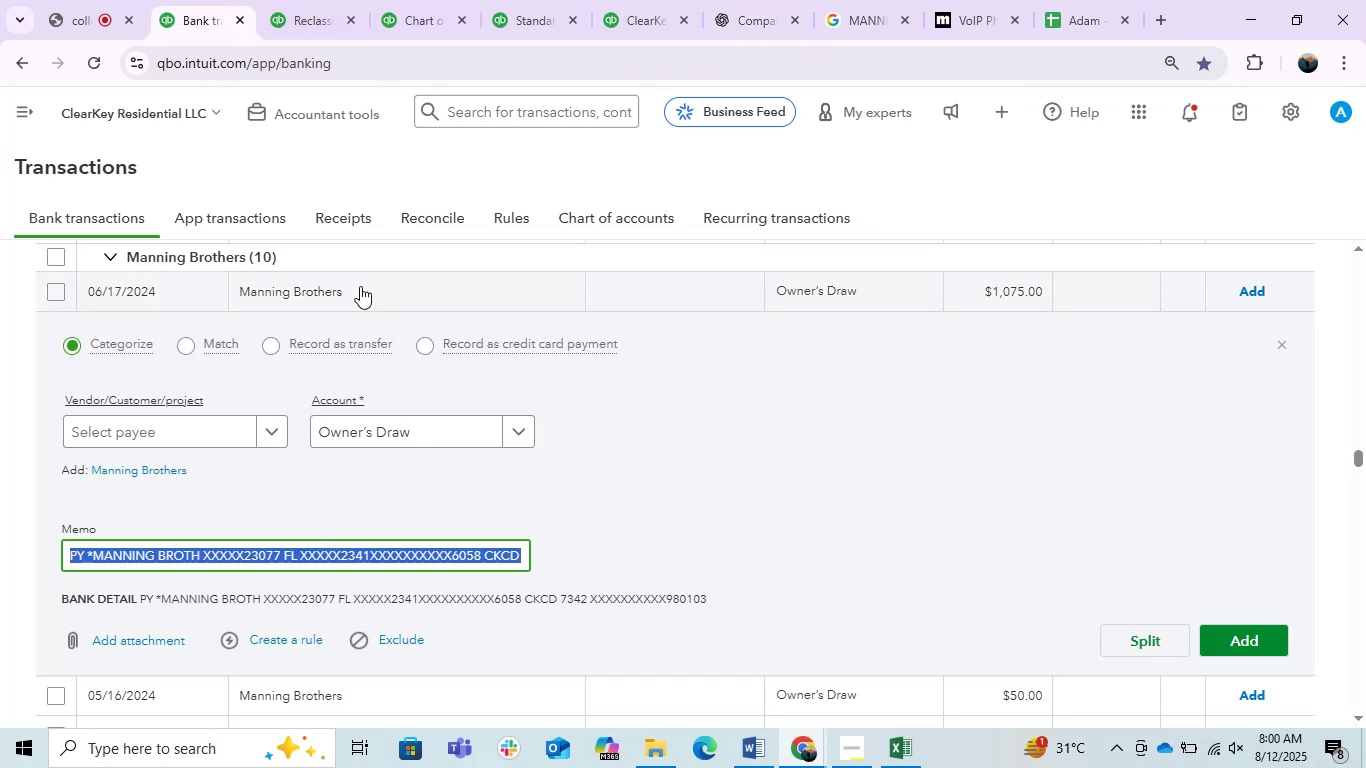 
left_click([888, 0])
 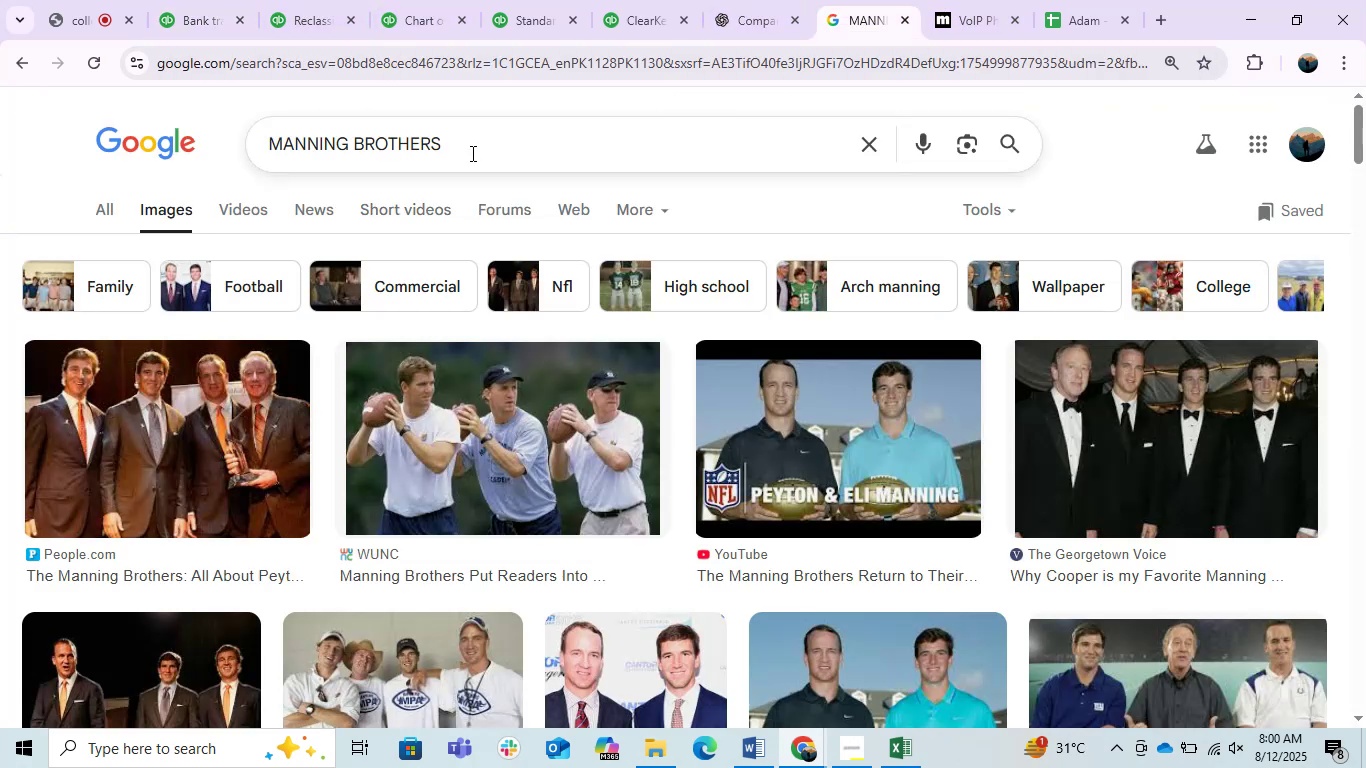 
left_click([462, 141])
 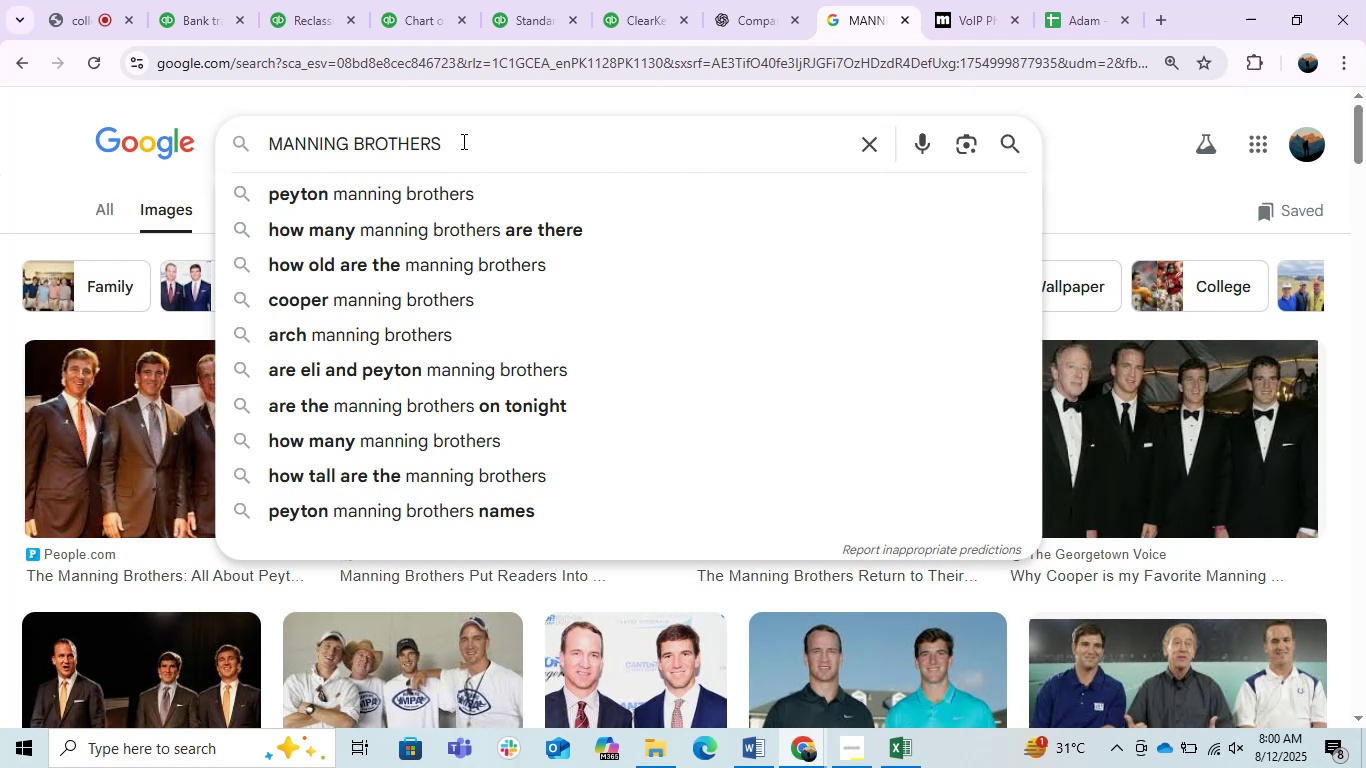 
left_click_drag(start_coordinate=[462, 141], to_coordinate=[412, 157])
 